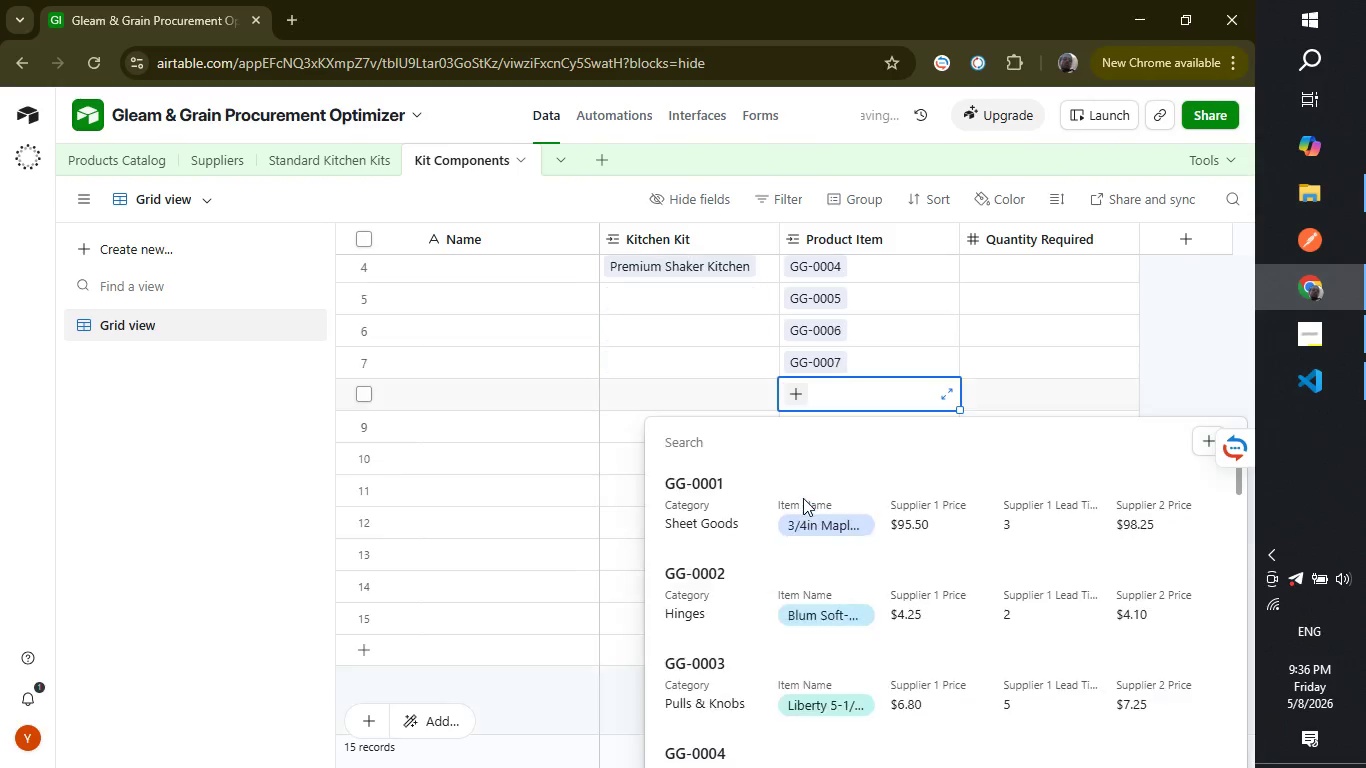 
scroll: coordinate [763, 563], scroll_direction: down, amount: 6.0
 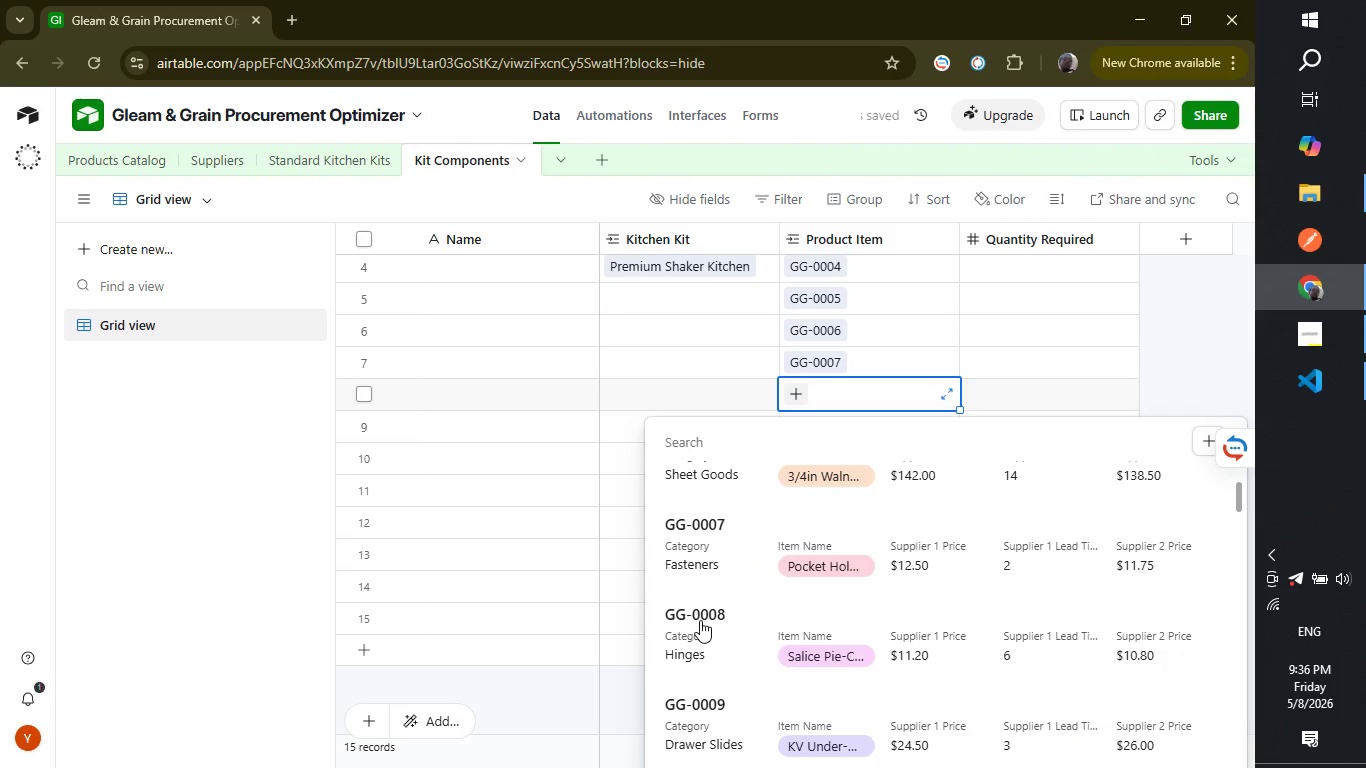 
left_click([700, 620])
 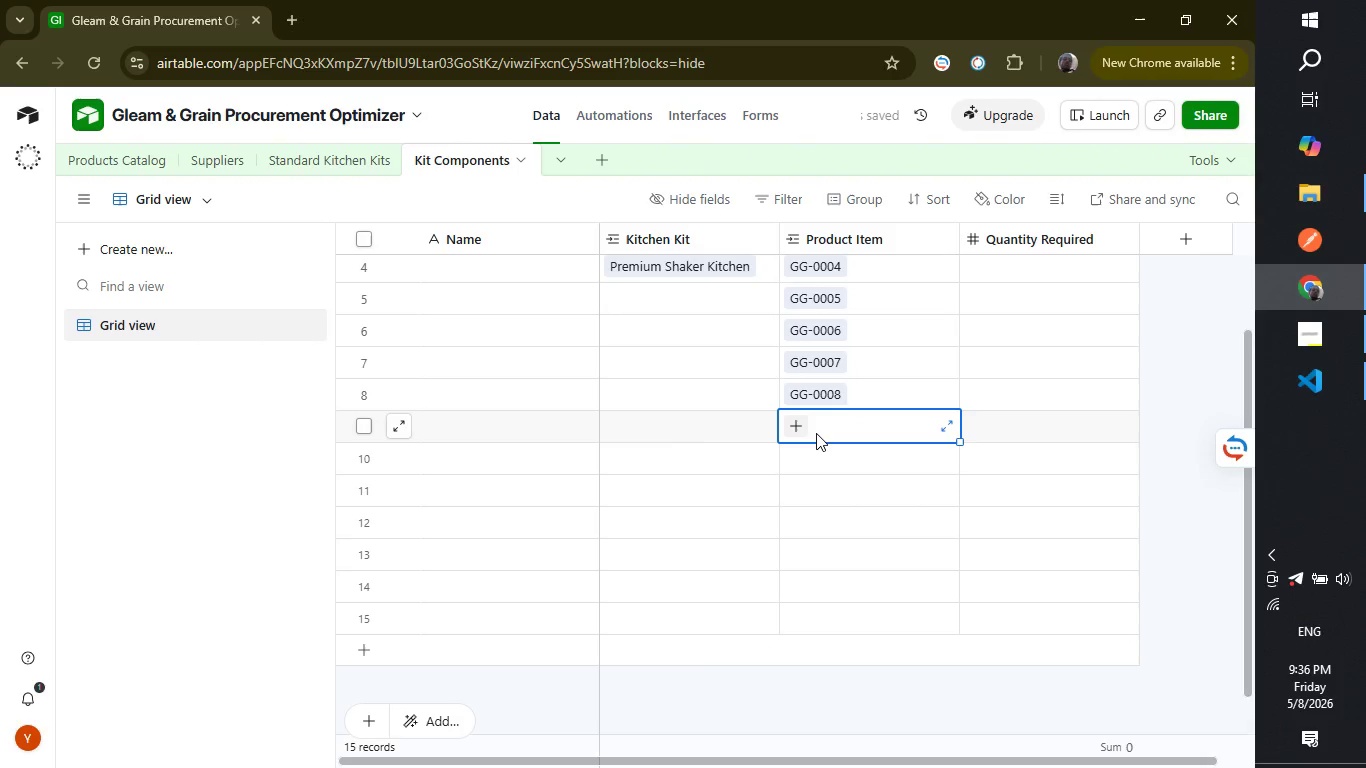 
left_click([816, 433])
 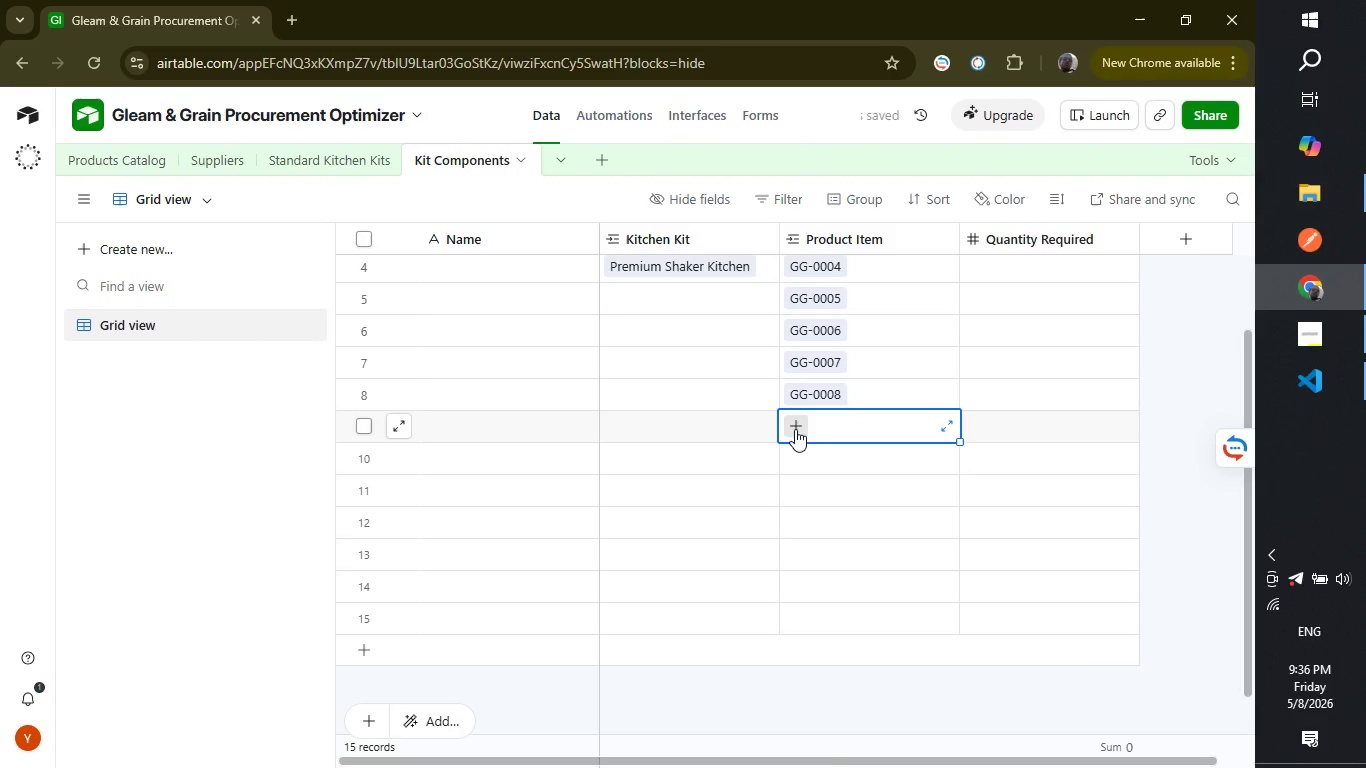 
left_click([795, 429])
 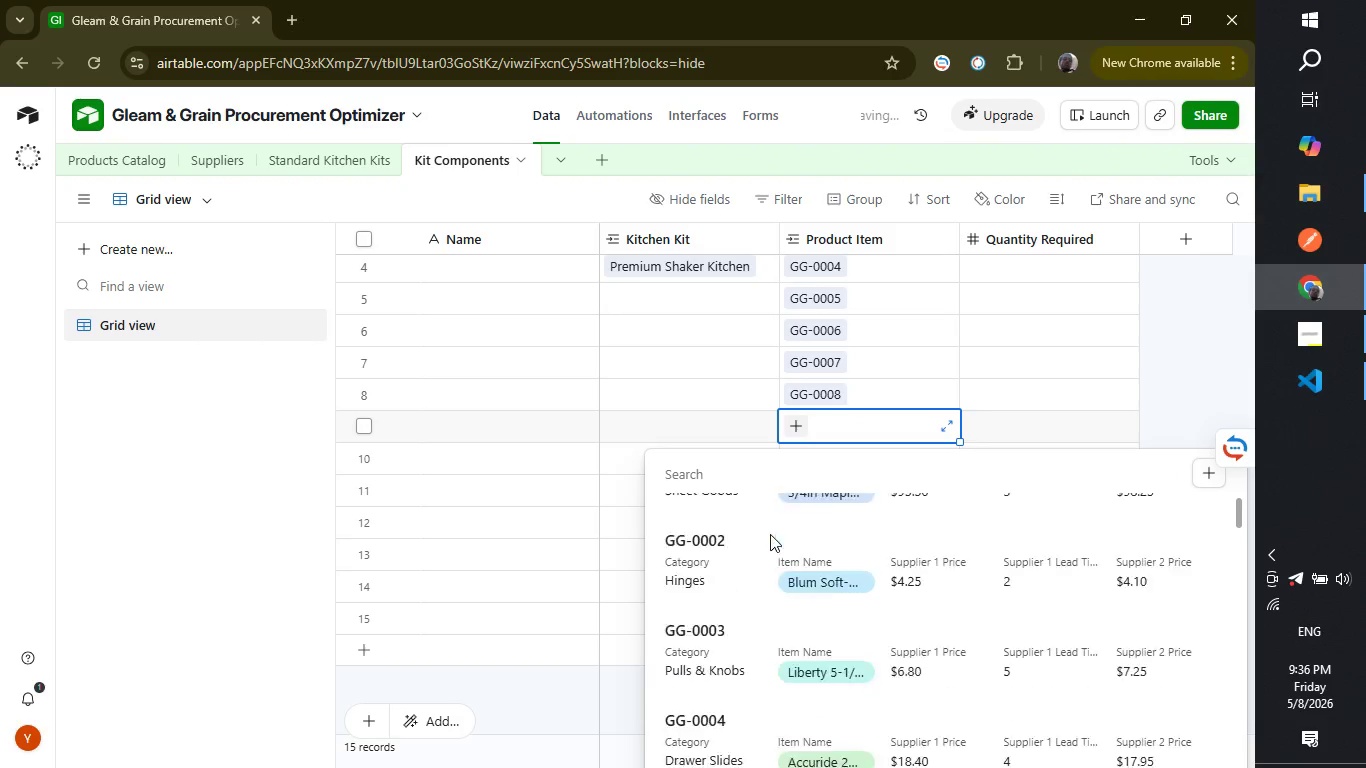 
scroll: coordinate [700, 724], scroll_direction: down, amount: 5.0
 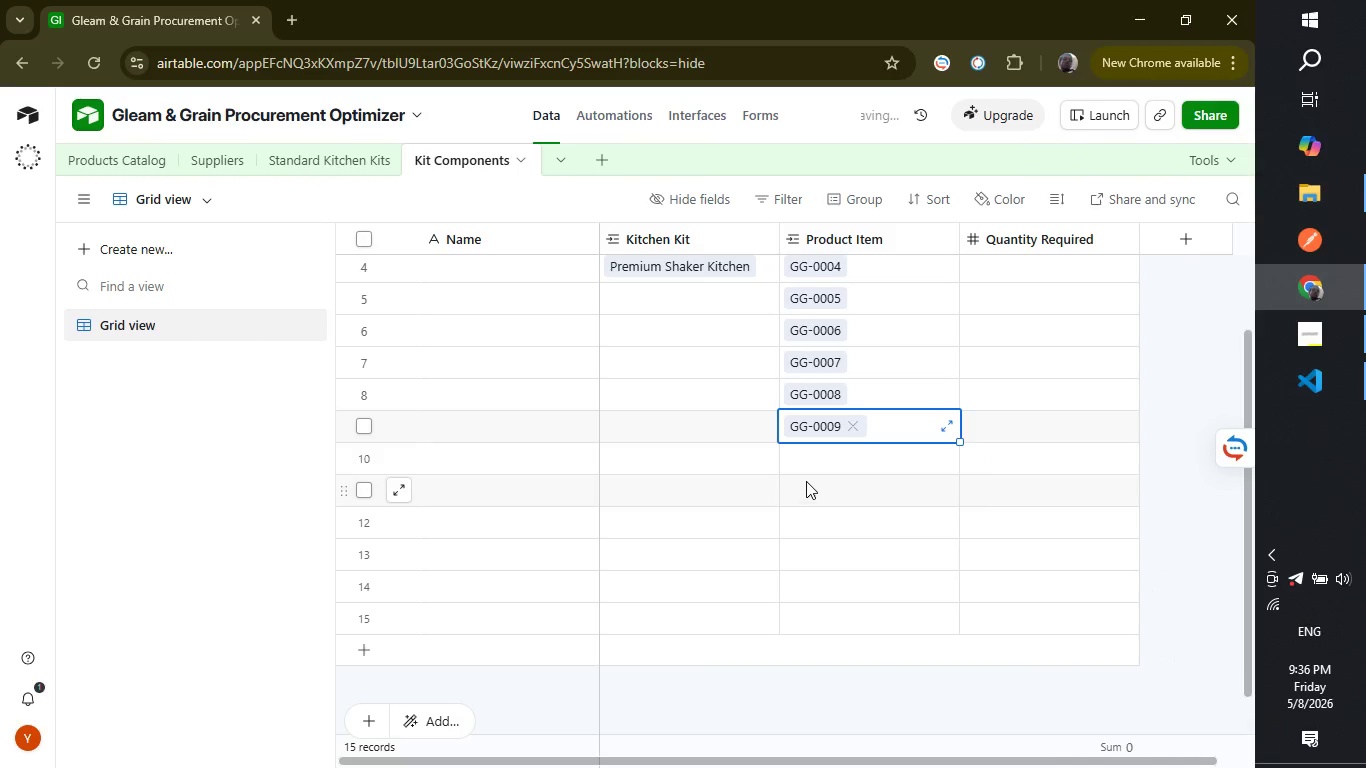 
left_click([814, 454])
 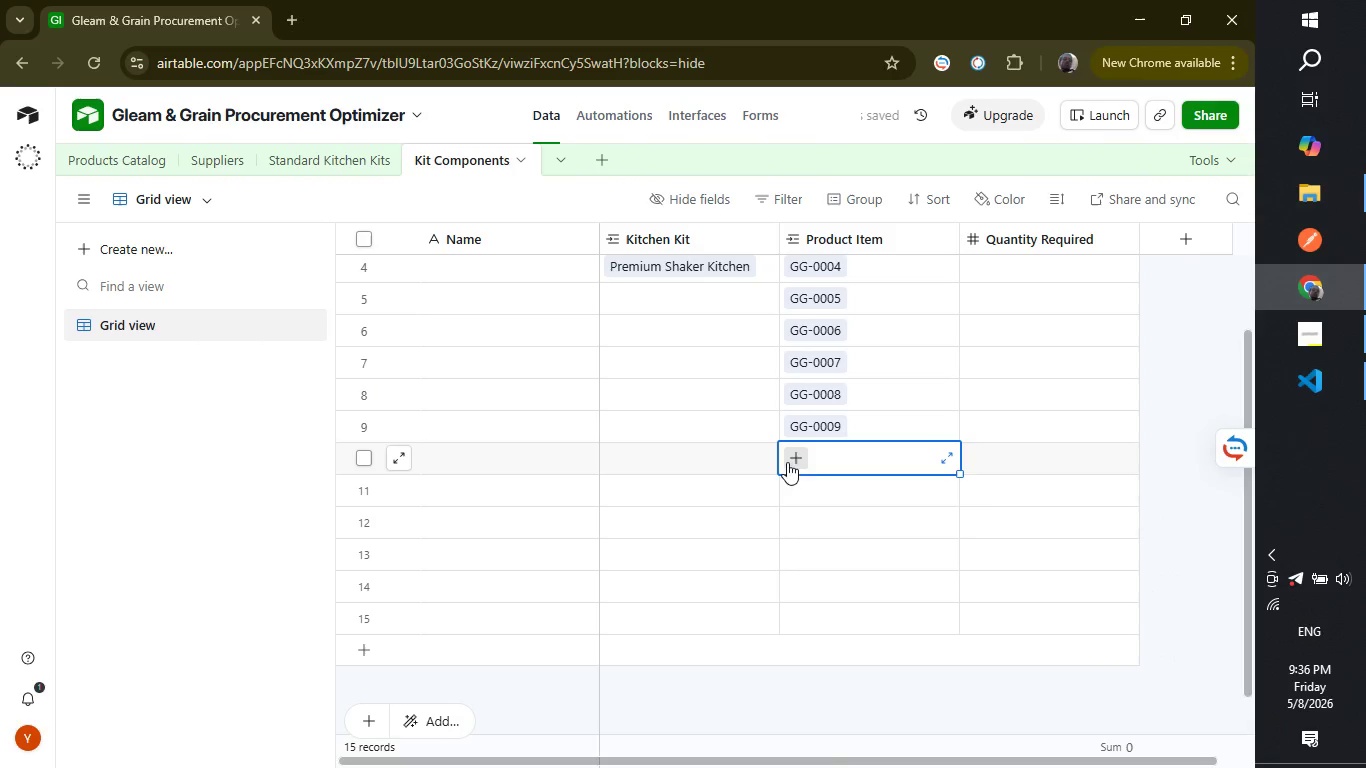 
left_click([788, 462])
 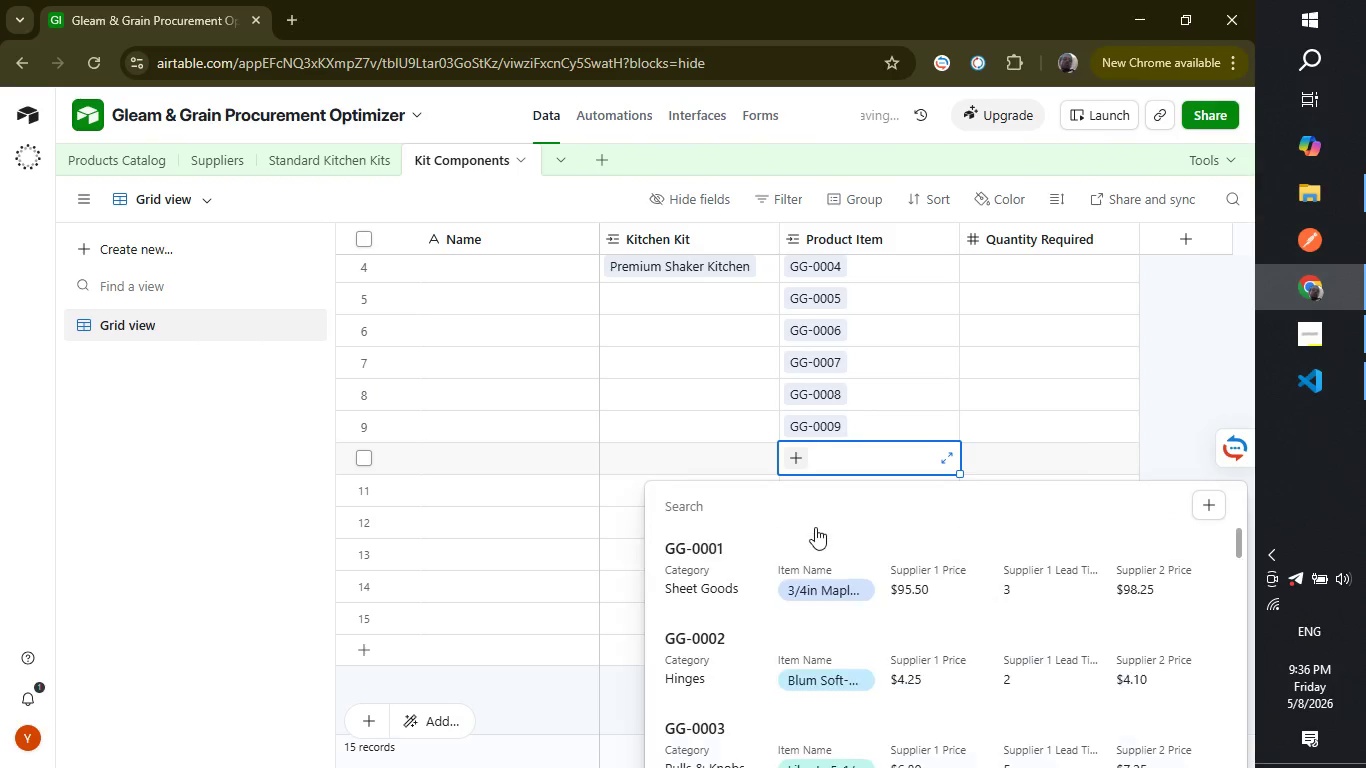 
scroll: coordinate [789, 606], scroll_direction: down, amount: 12.0
 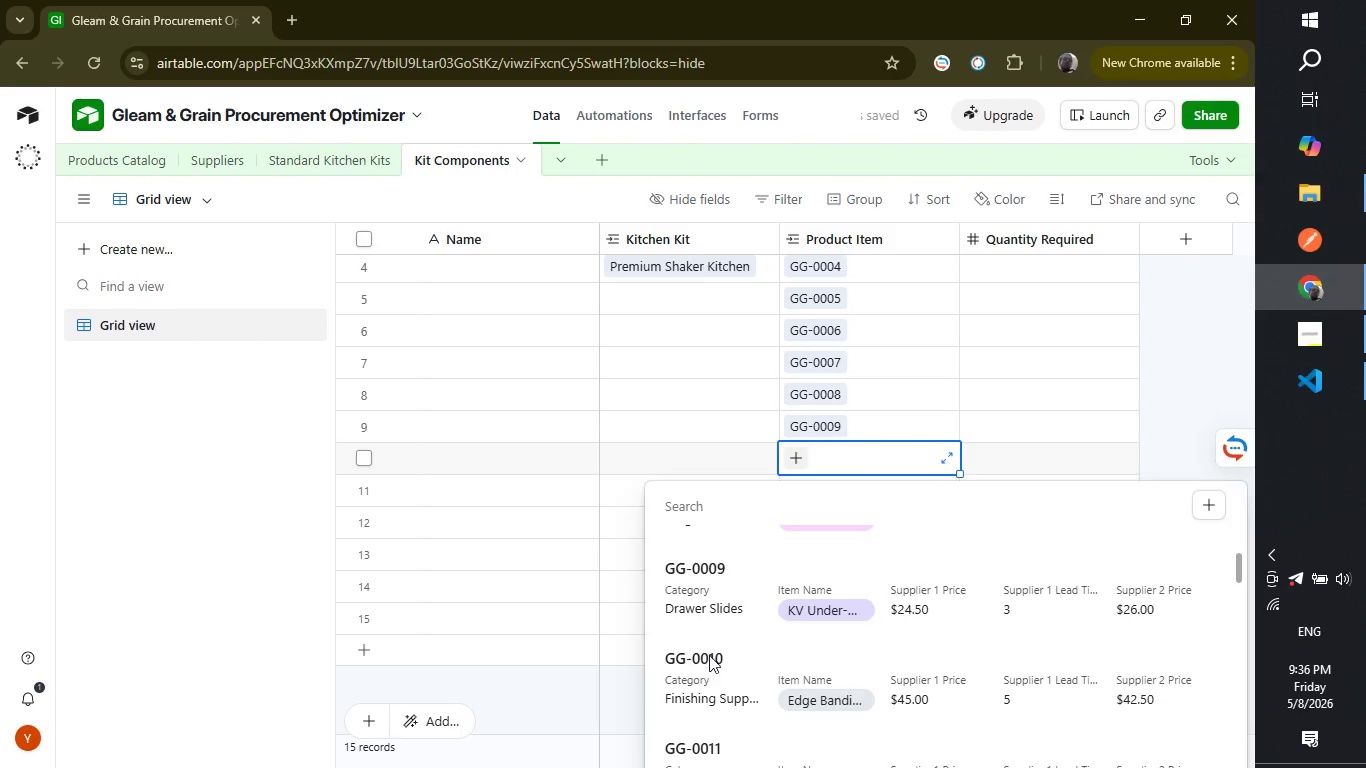 
left_click([709, 655])
 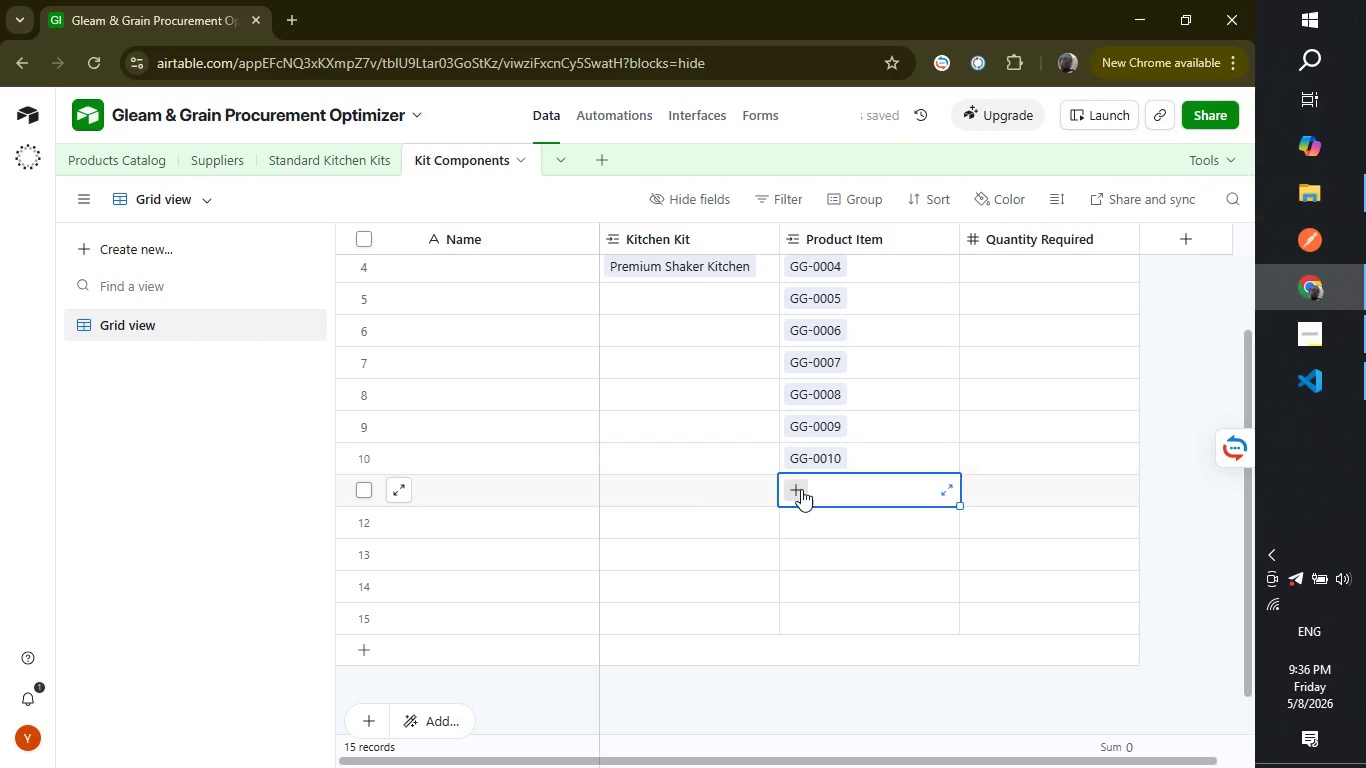 
left_click([801, 489])
 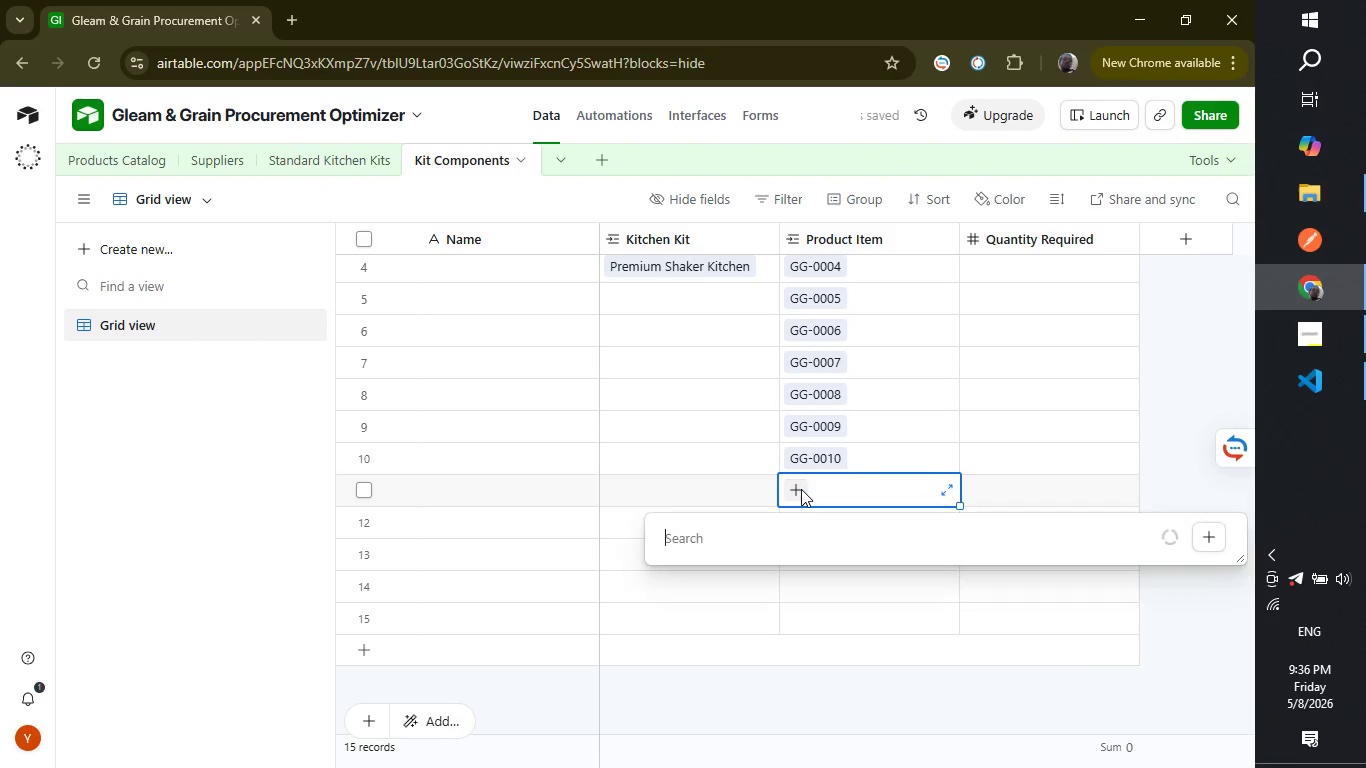 
left_click([801, 489])
 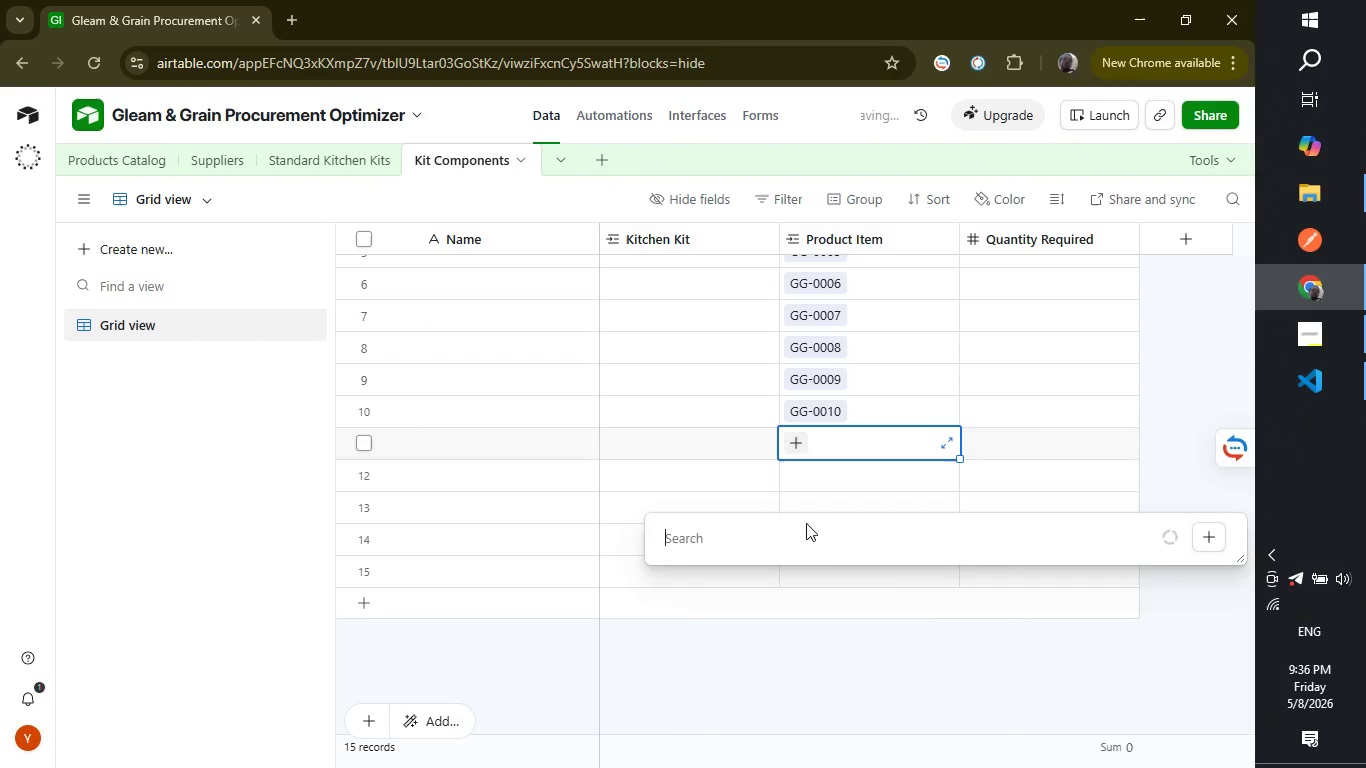 
scroll: coordinate [778, 595], scroll_direction: down, amount: 9.0
 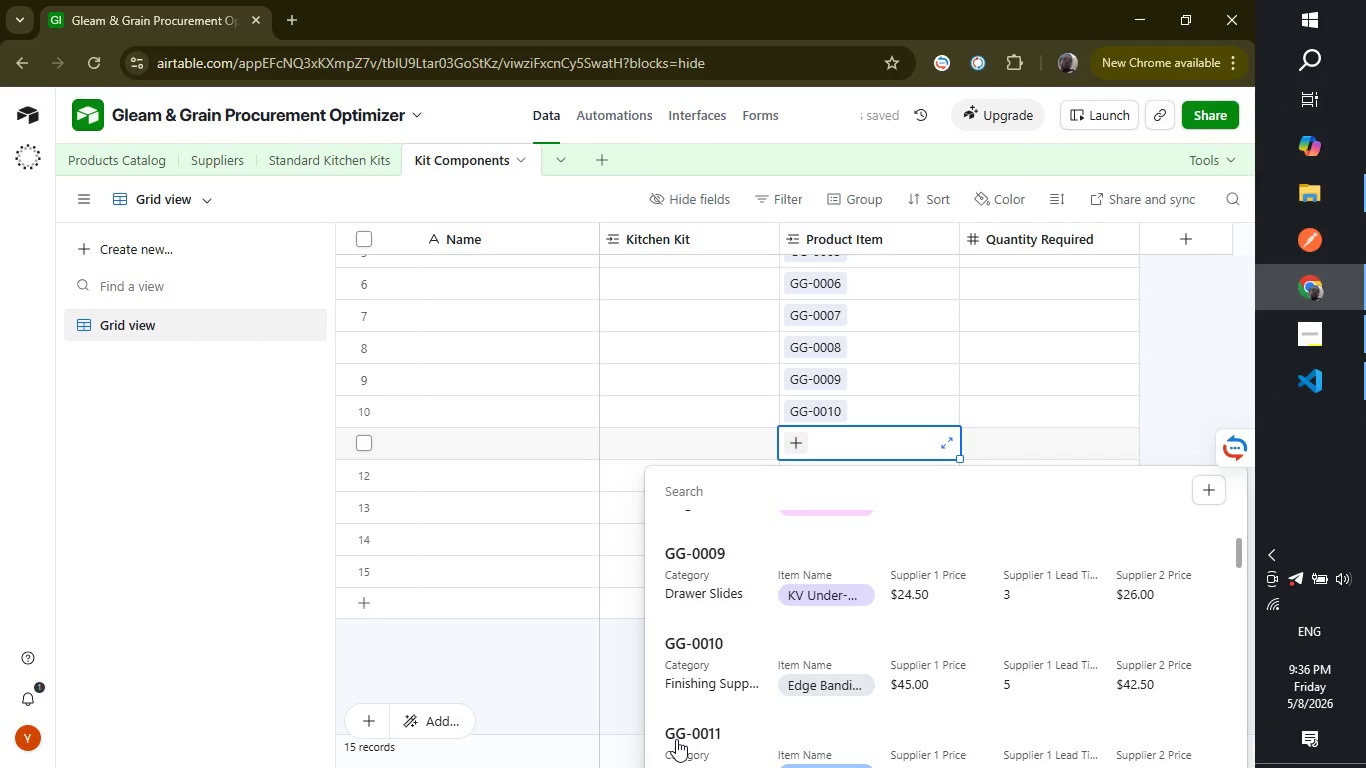 
left_click([676, 739])
 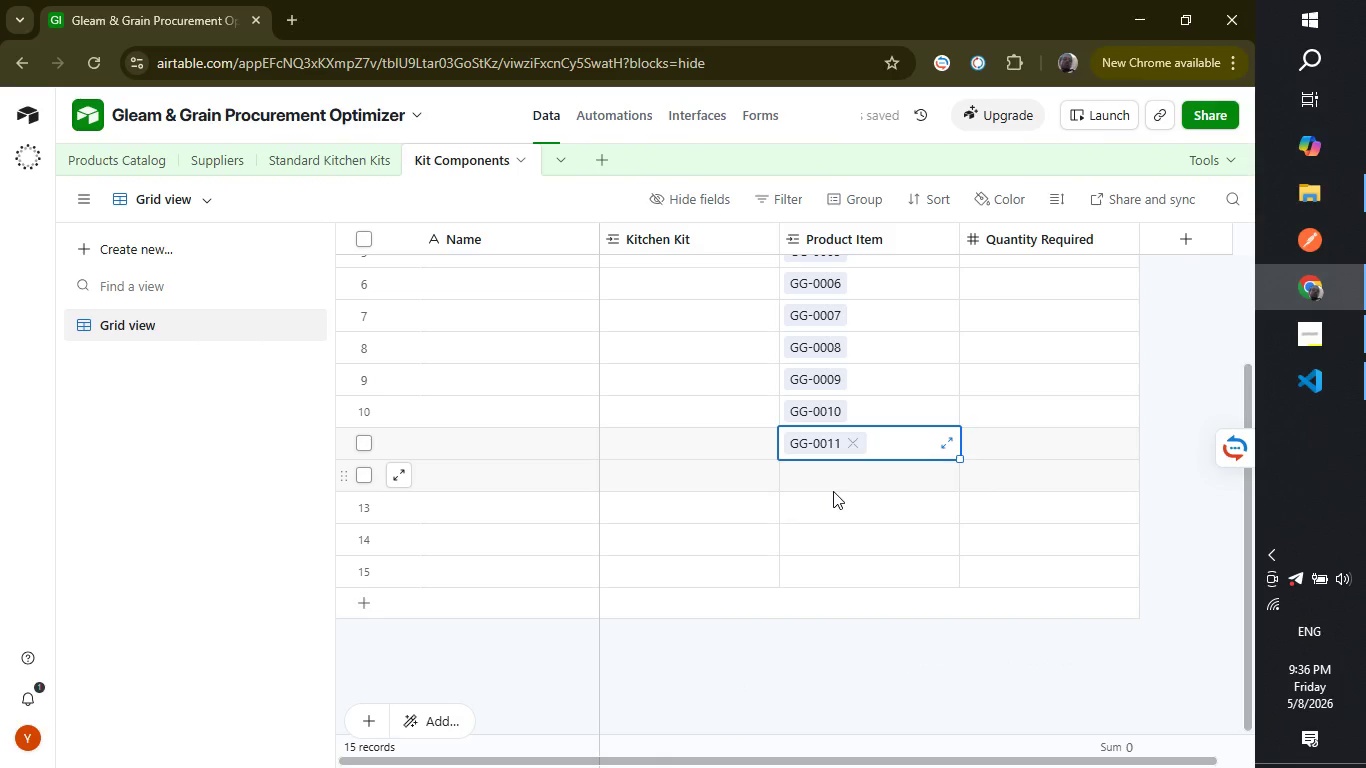 
left_click([833, 491])
 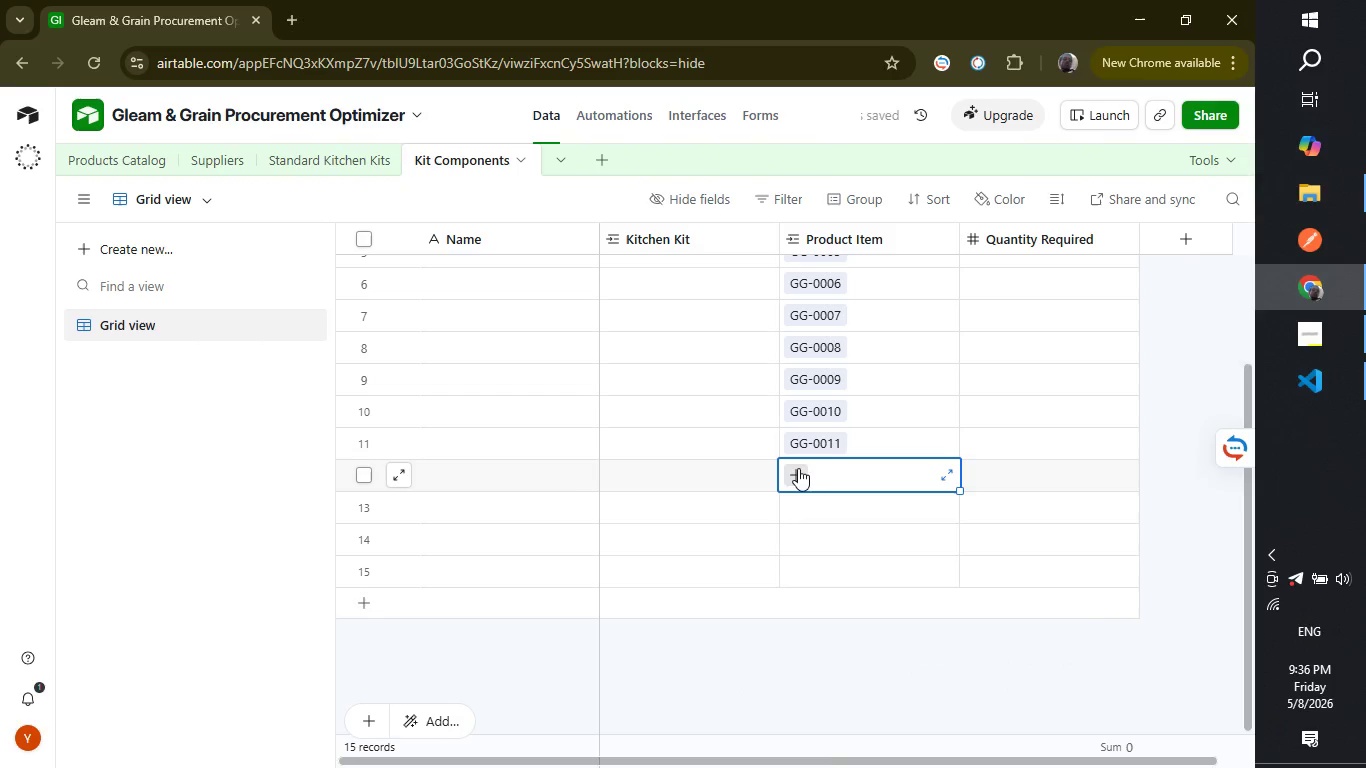 
left_click([798, 468])
 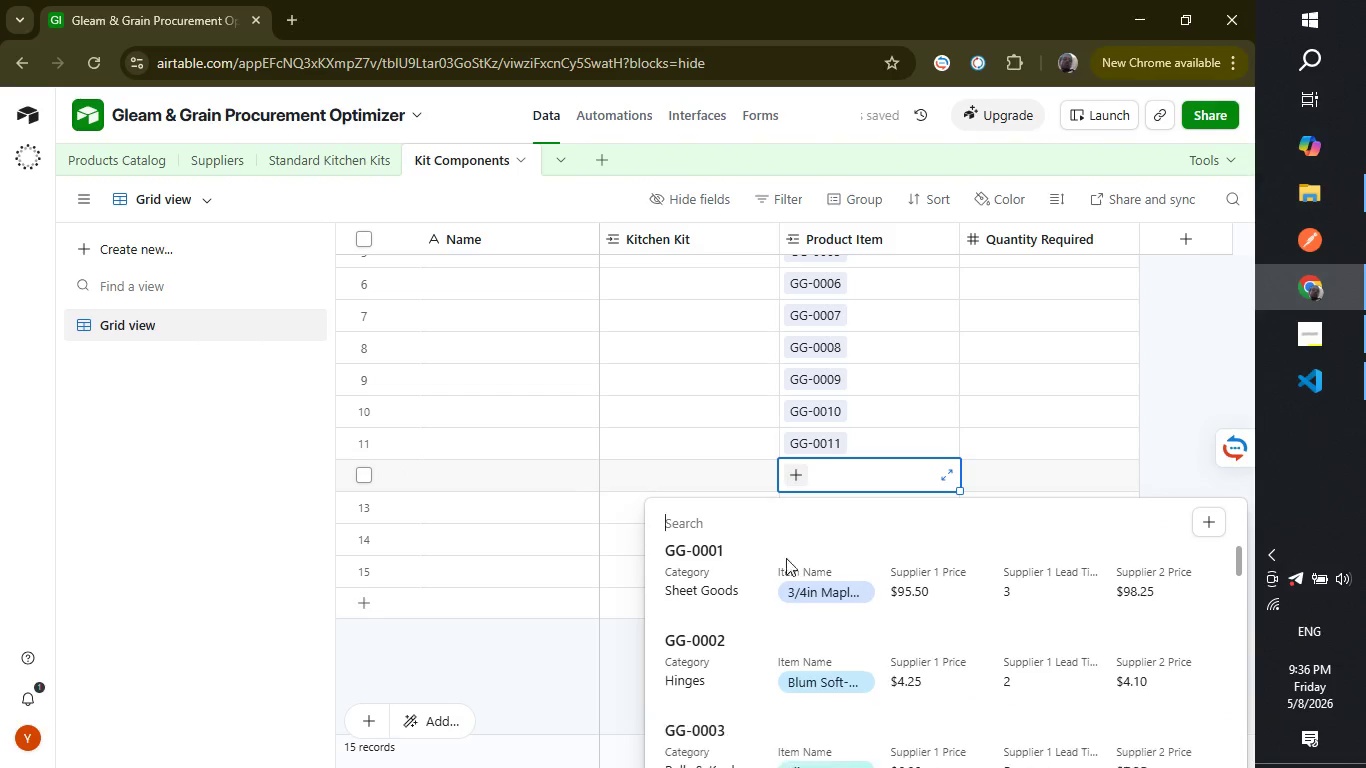 
scroll: coordinate [784, 570], scroll_direction: down, amount: 9.0
 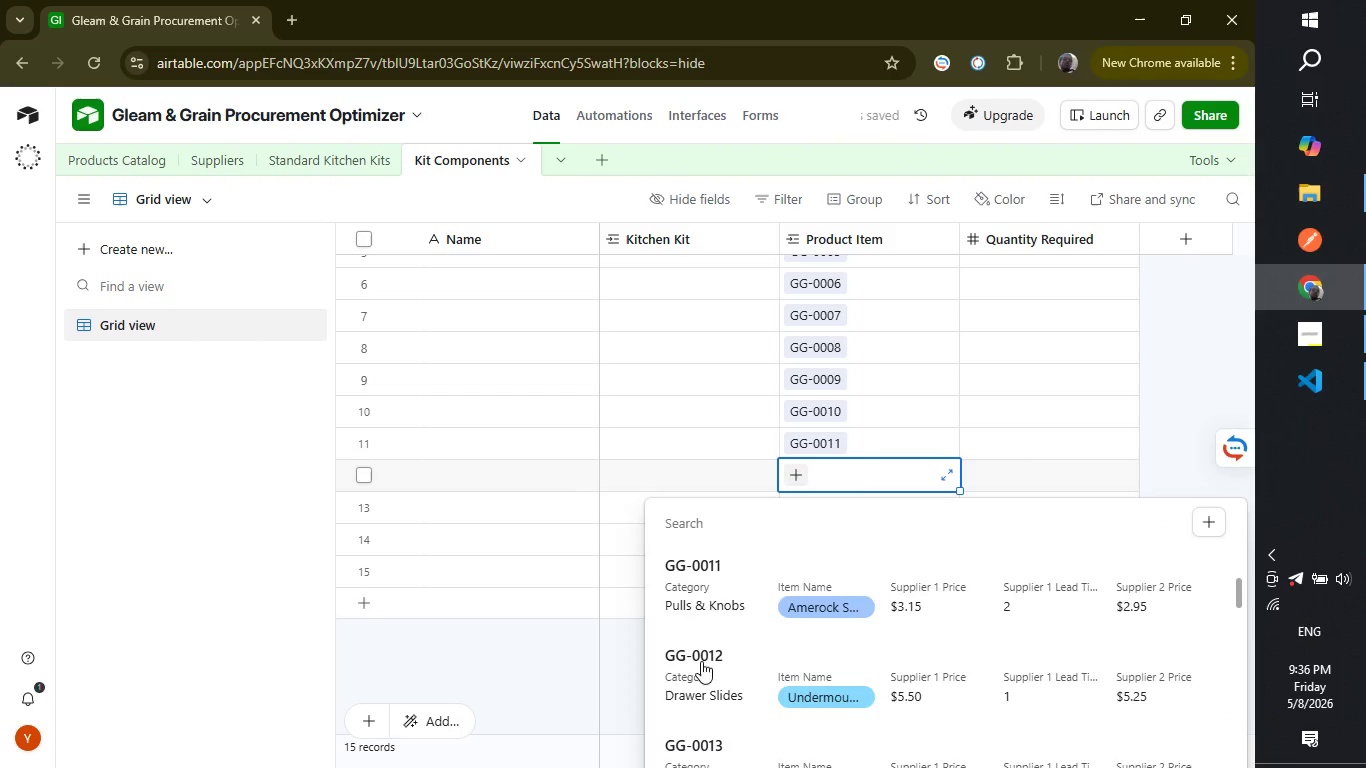 
left_click([701, 661])
 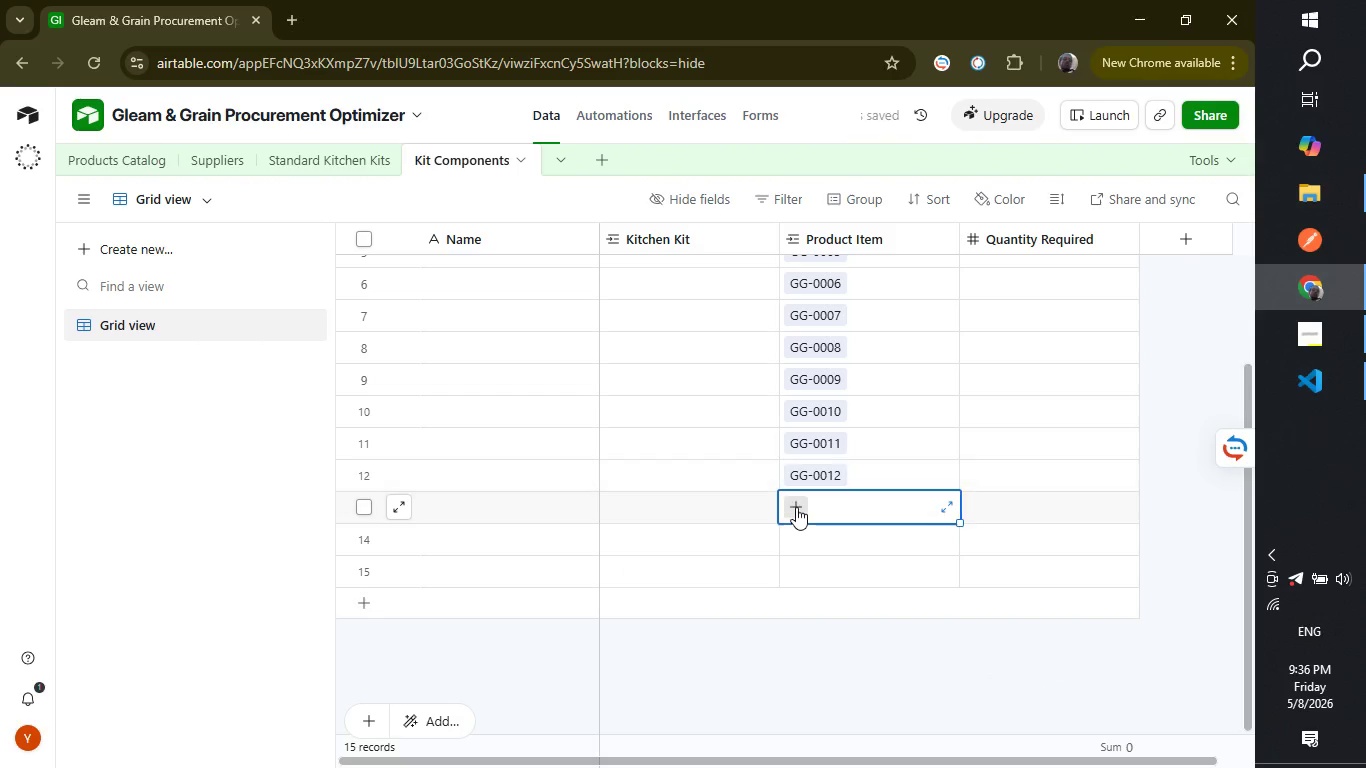 
left_click([796, 507])
 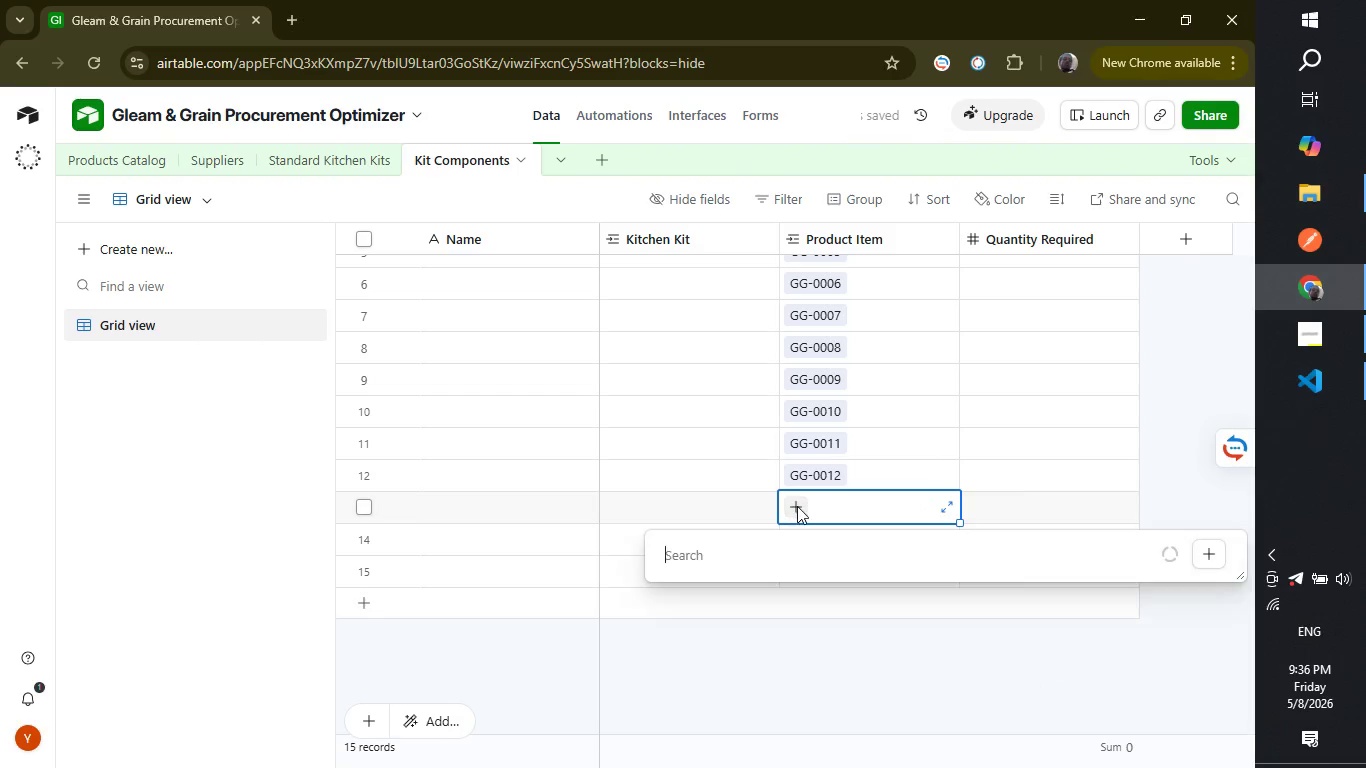 
left_click([797, 506])
 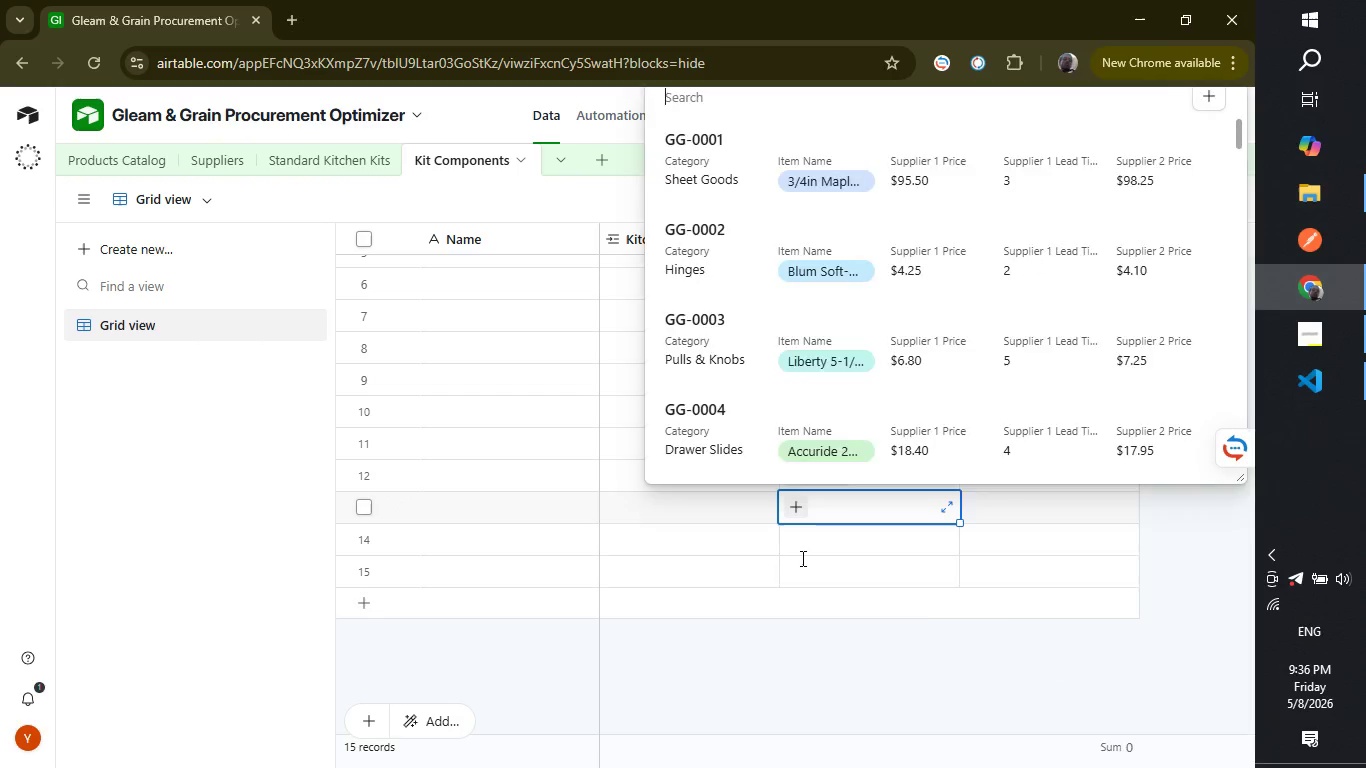 
scroll: coordinate [762, 638], scroll_direction: down, amount: 18.0
 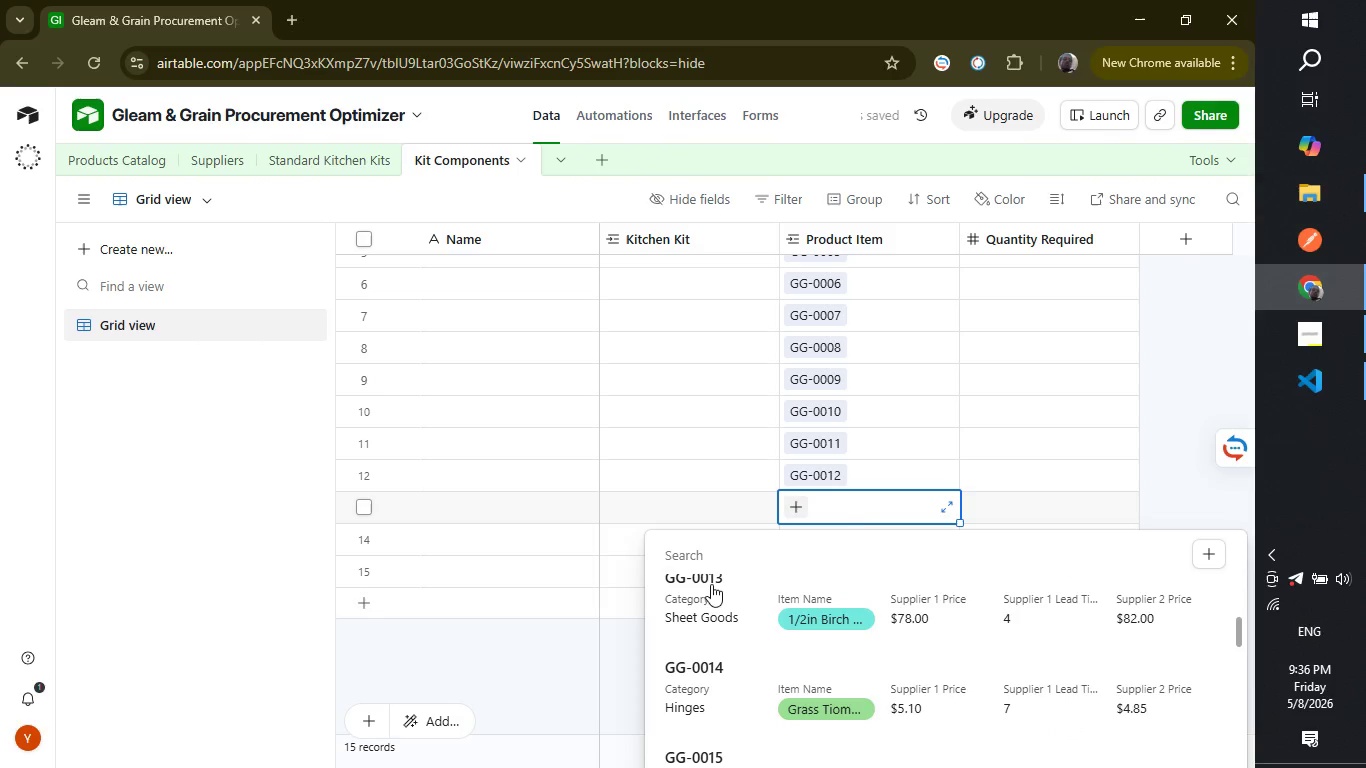 
left_click([711, 584])
 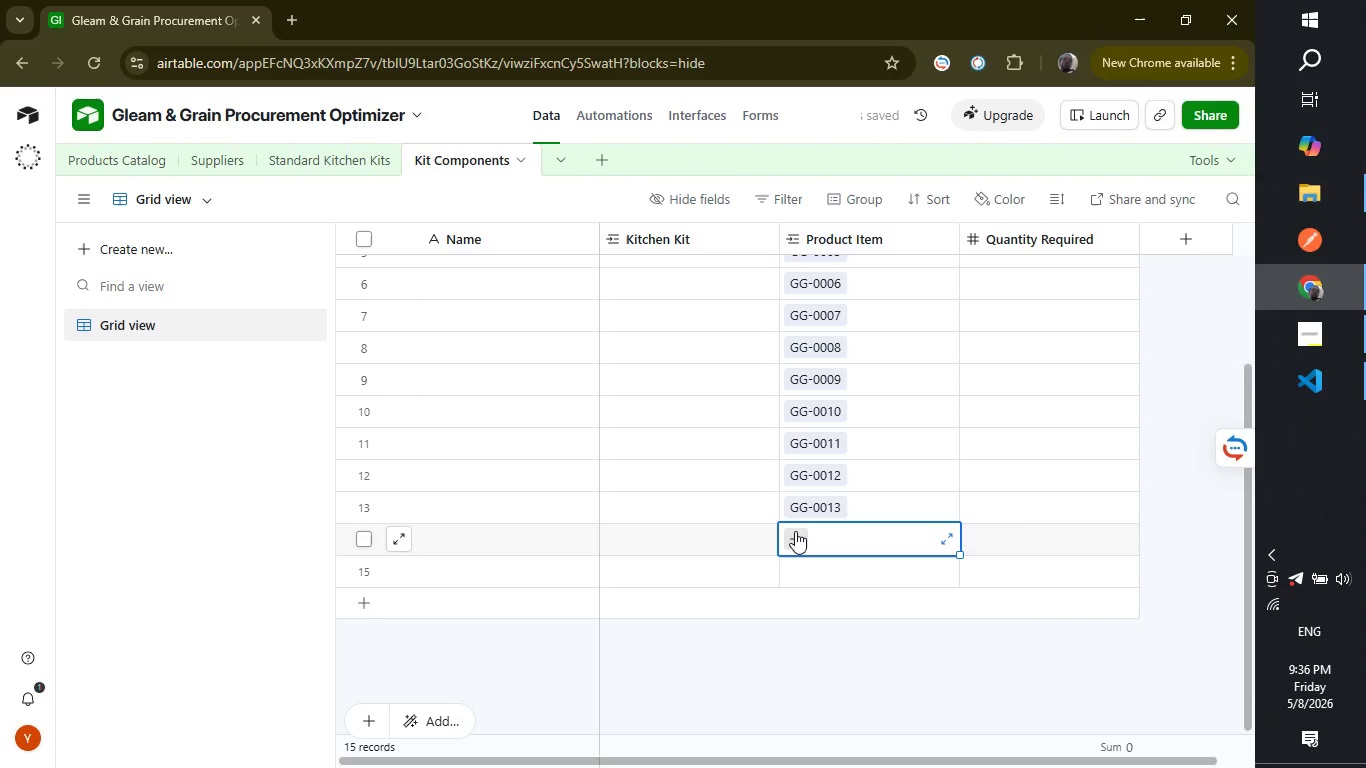 
left_click([795, 531])
 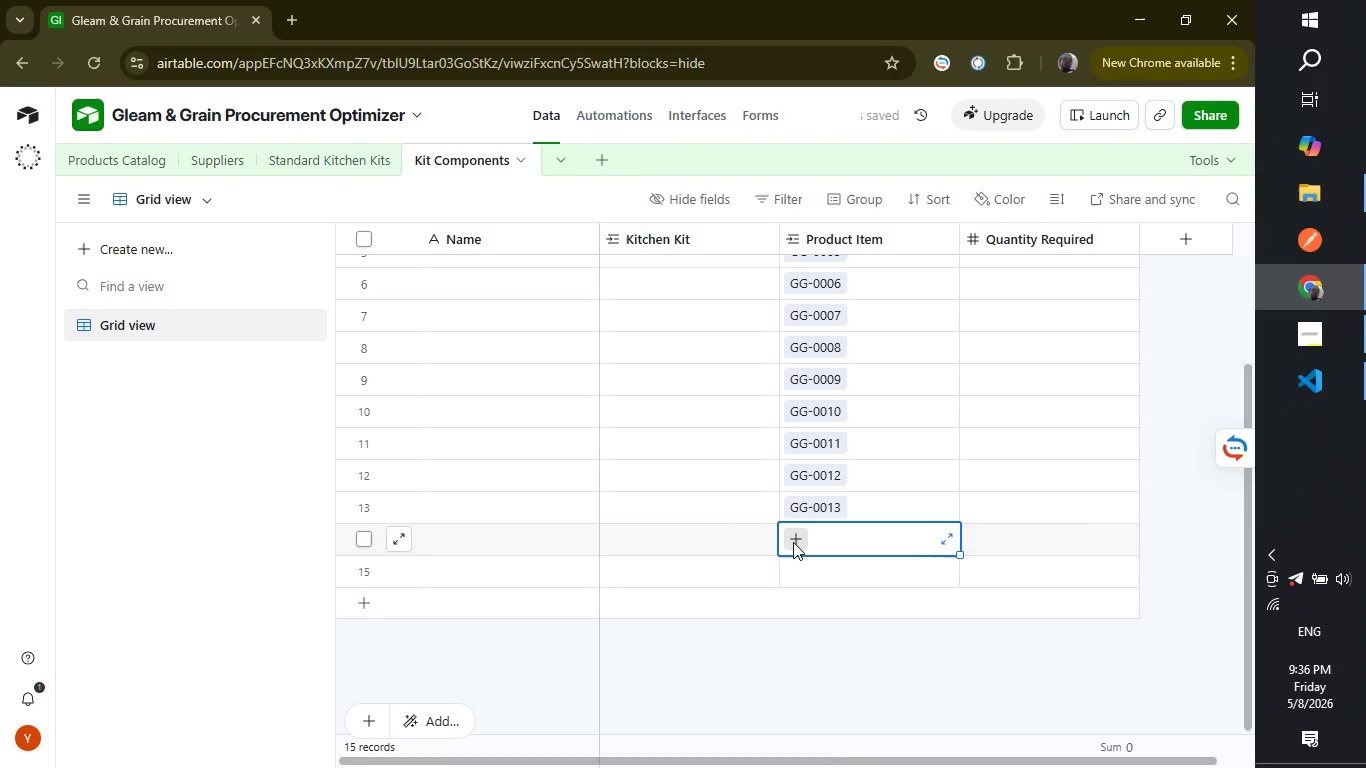 
left_click([793, 542])
 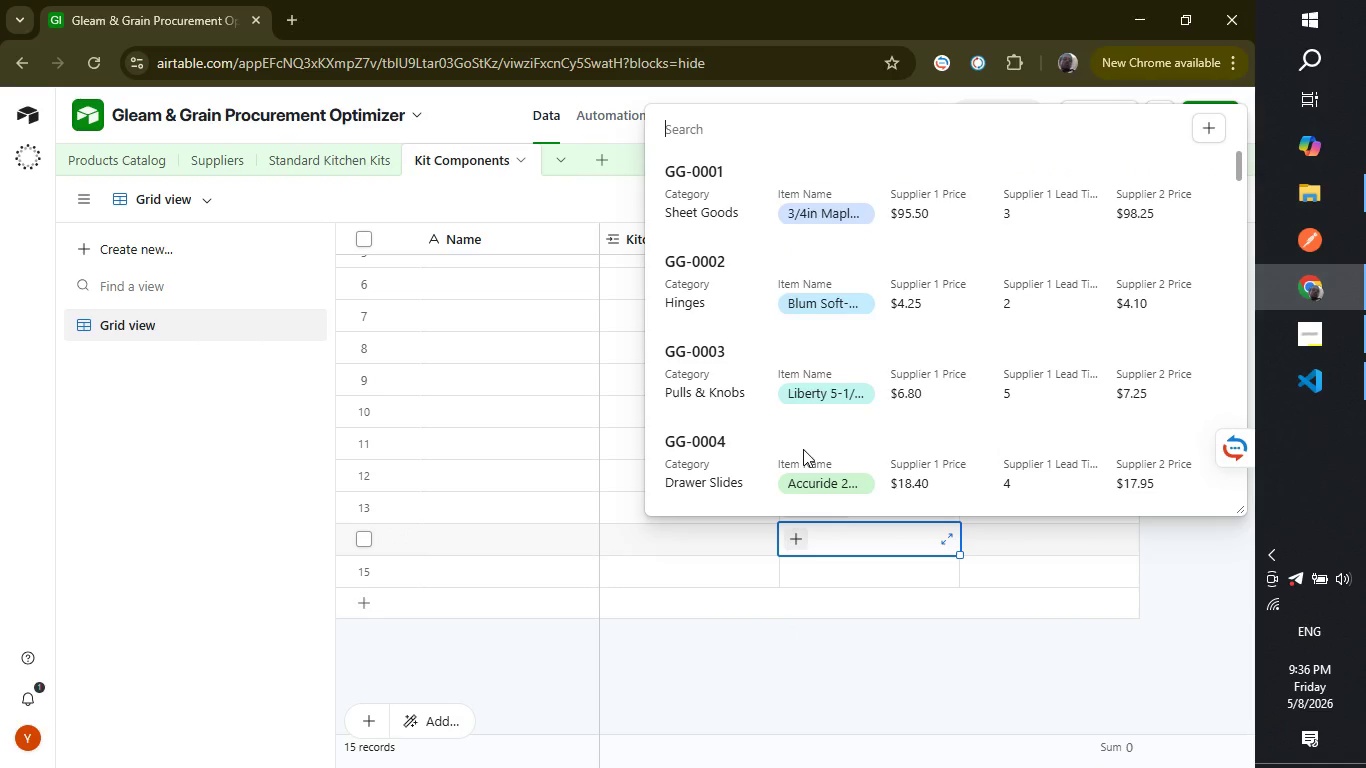 
scroll: coordinate [738, 447], scroll_direction: down, amount: 10.0
 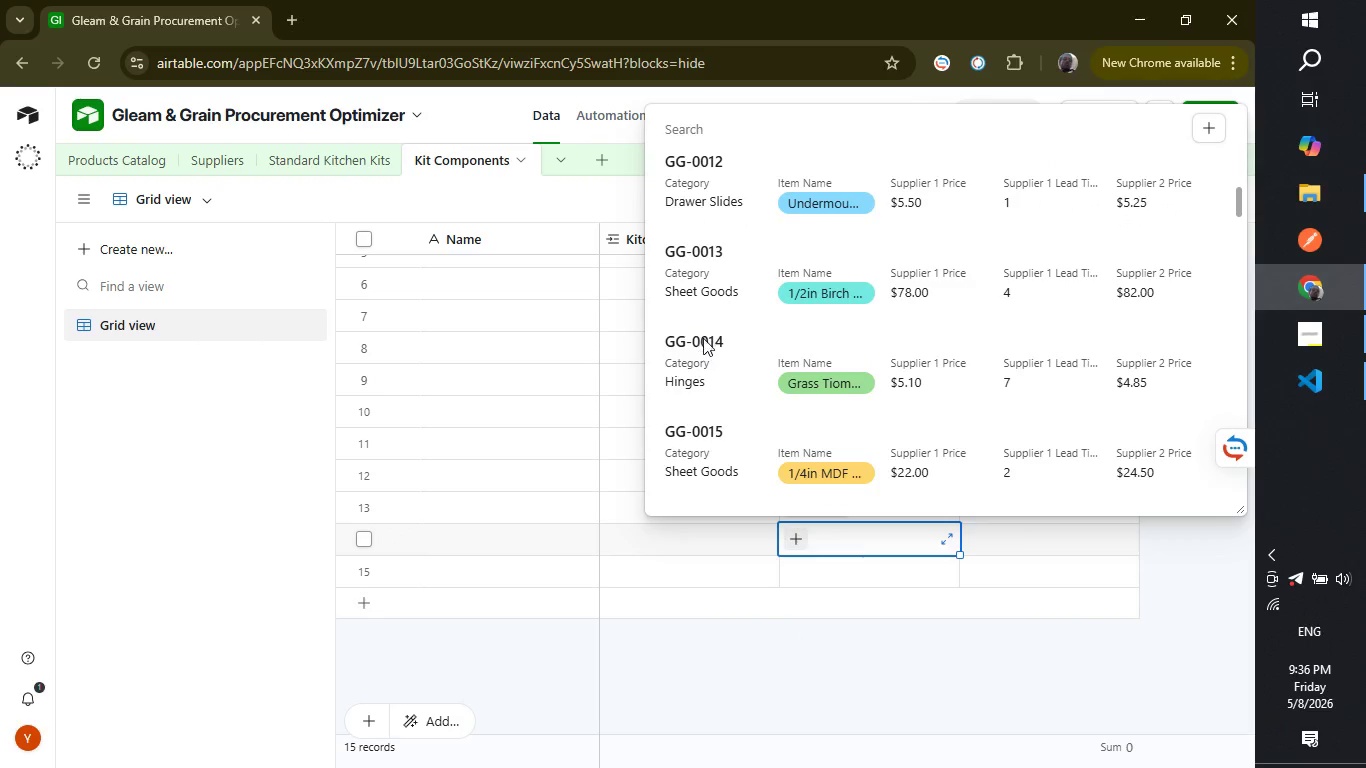 
left_click([703, 338])
 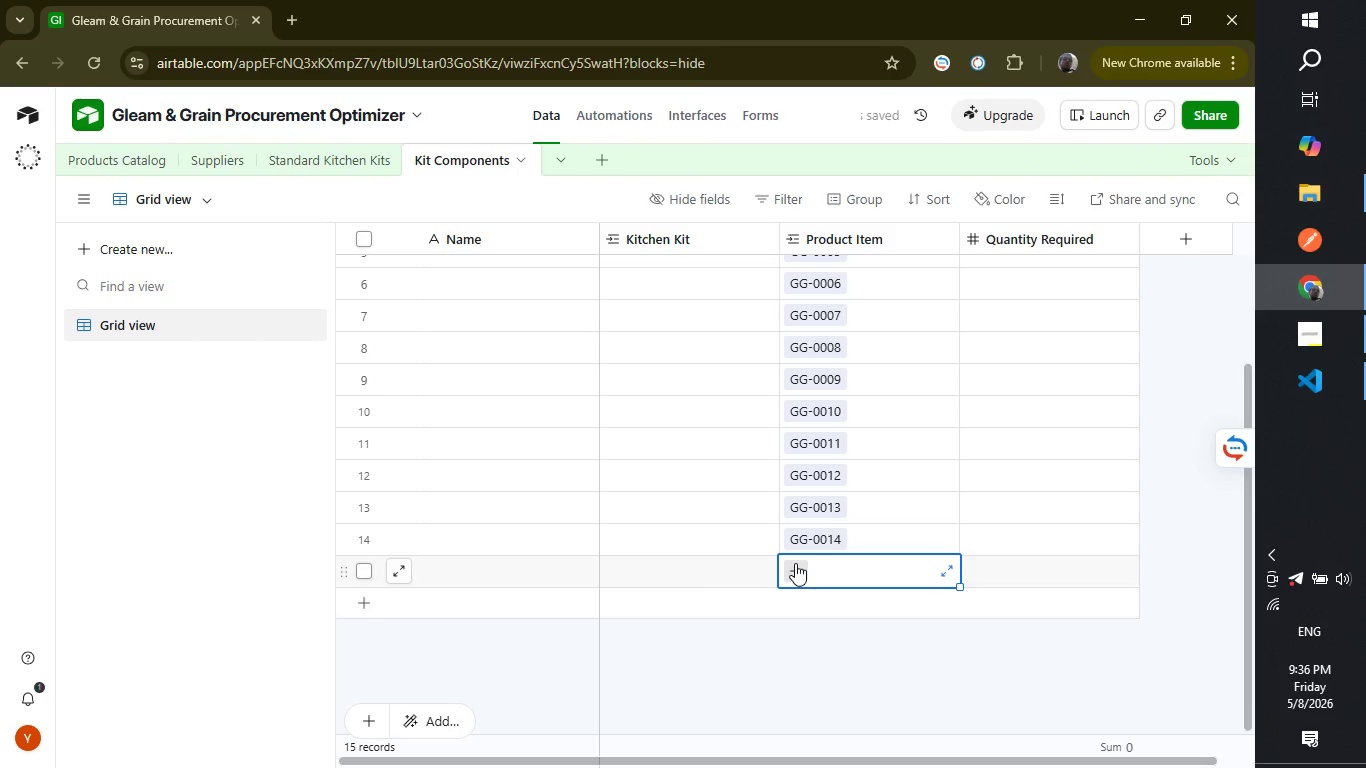 
left_click([795, 563])
 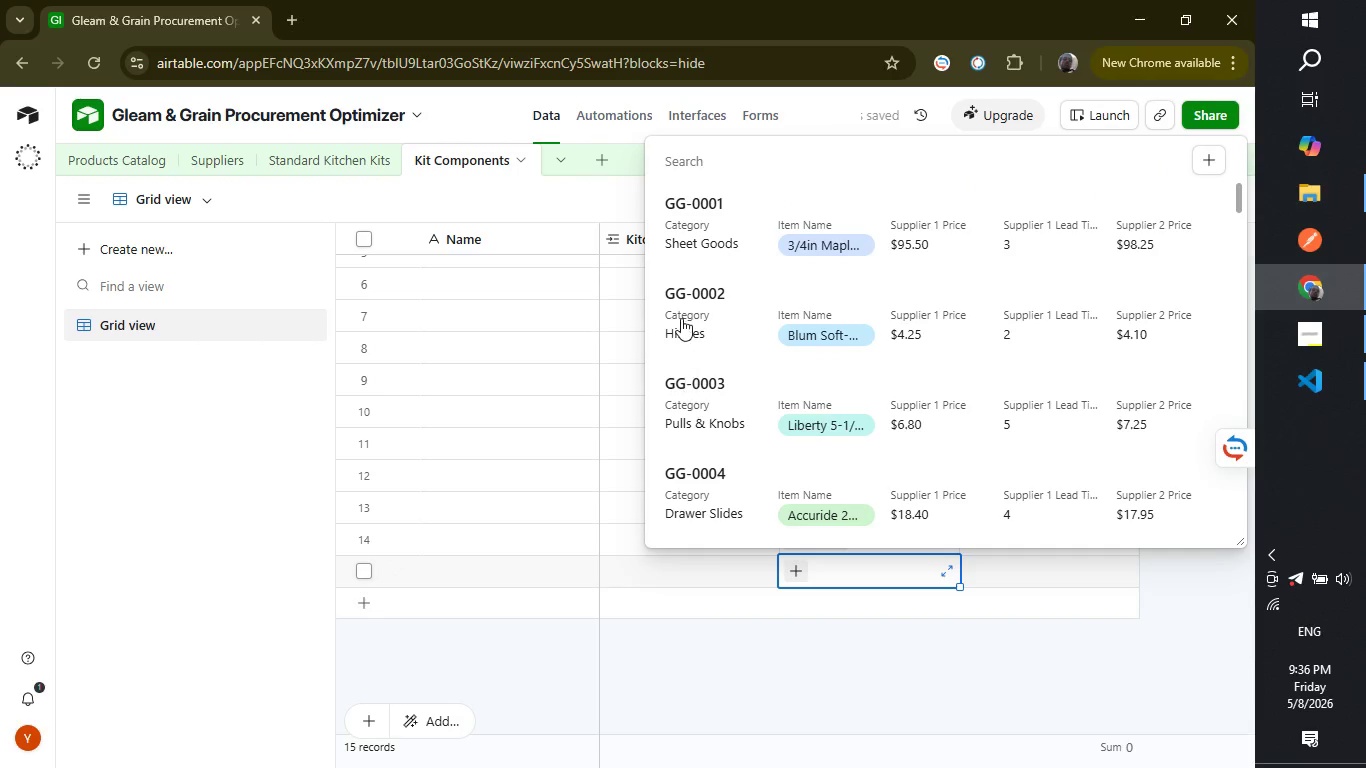 
scroll: coordinate [729, 387], scroll_direction: down, amount: 12.0
 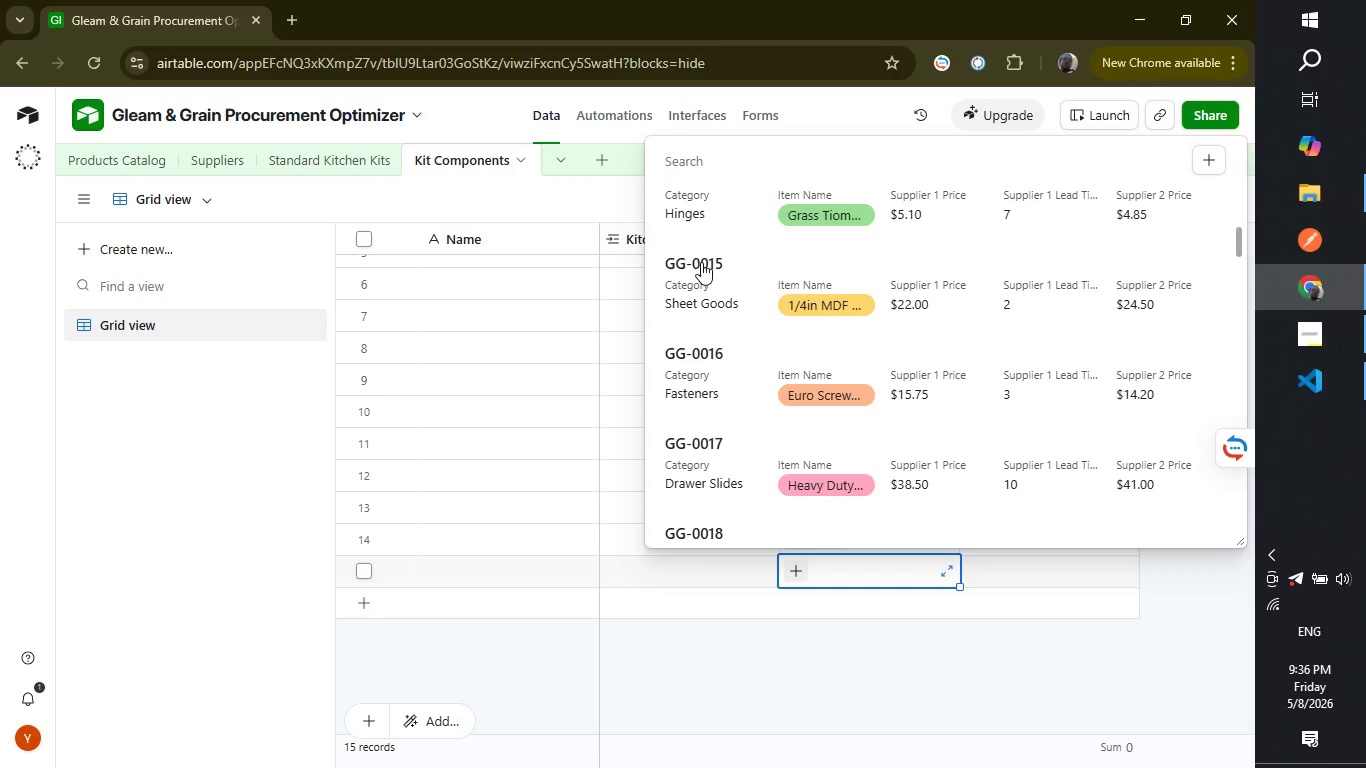 
left_click([701, 262])
 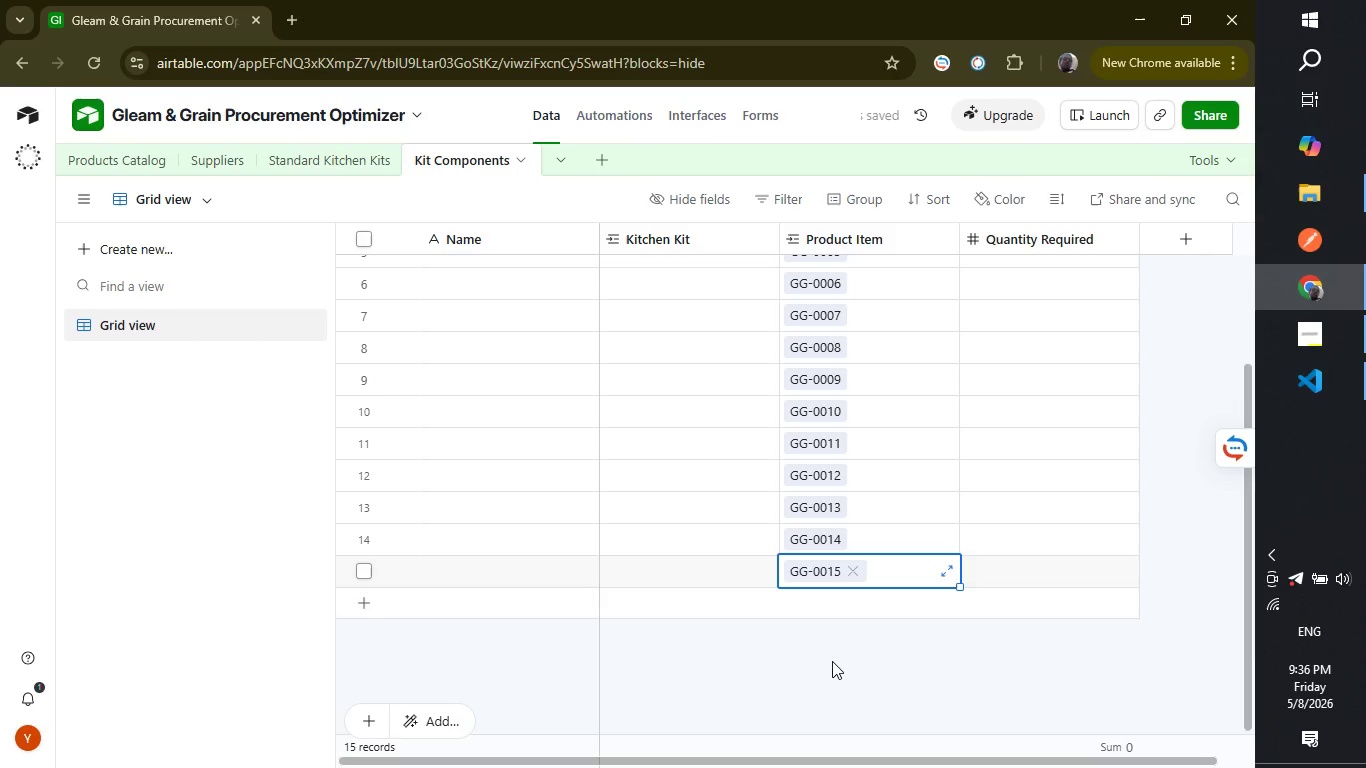 
left_click([832, 661])
 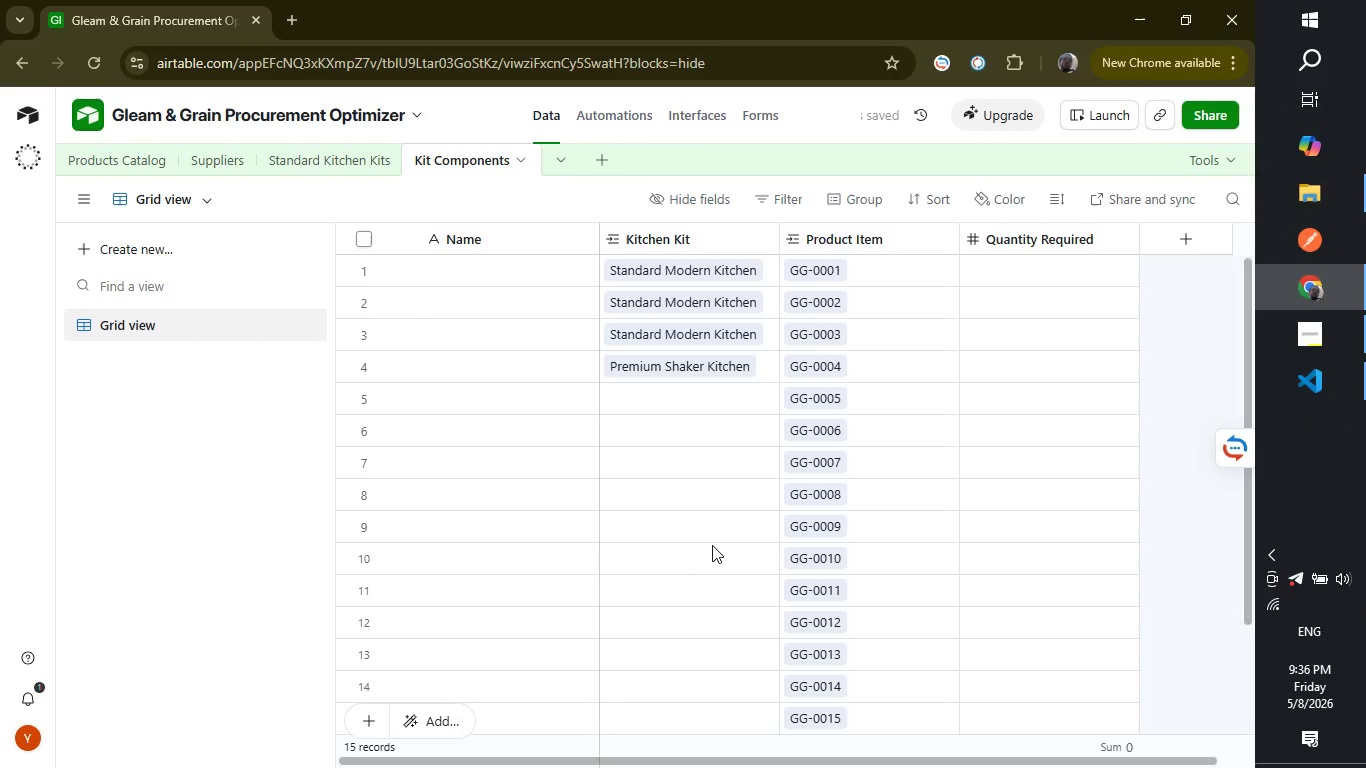 
scroll: coordinate [712, 543], scroll_direction: up, amount: 7.0
 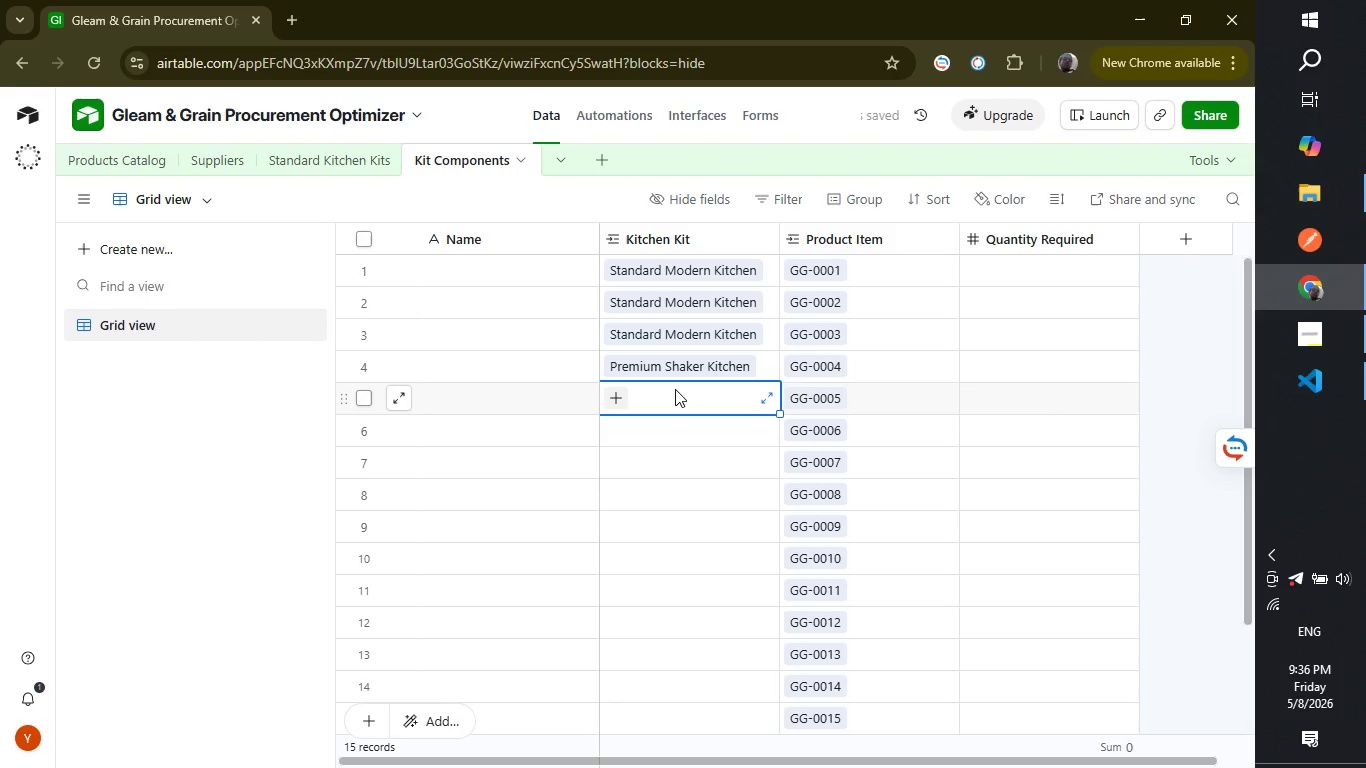 
left_click([675, 389])
 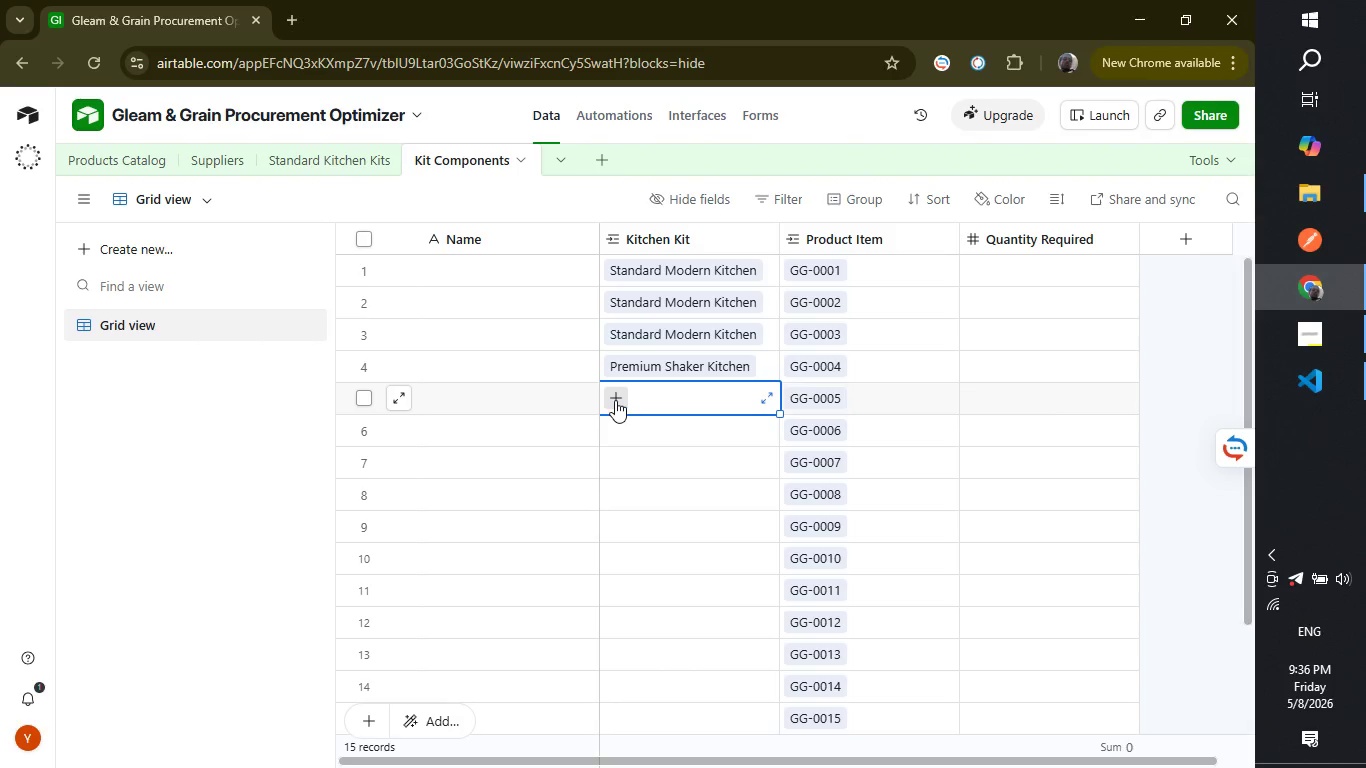 
left_click([615, 400])
 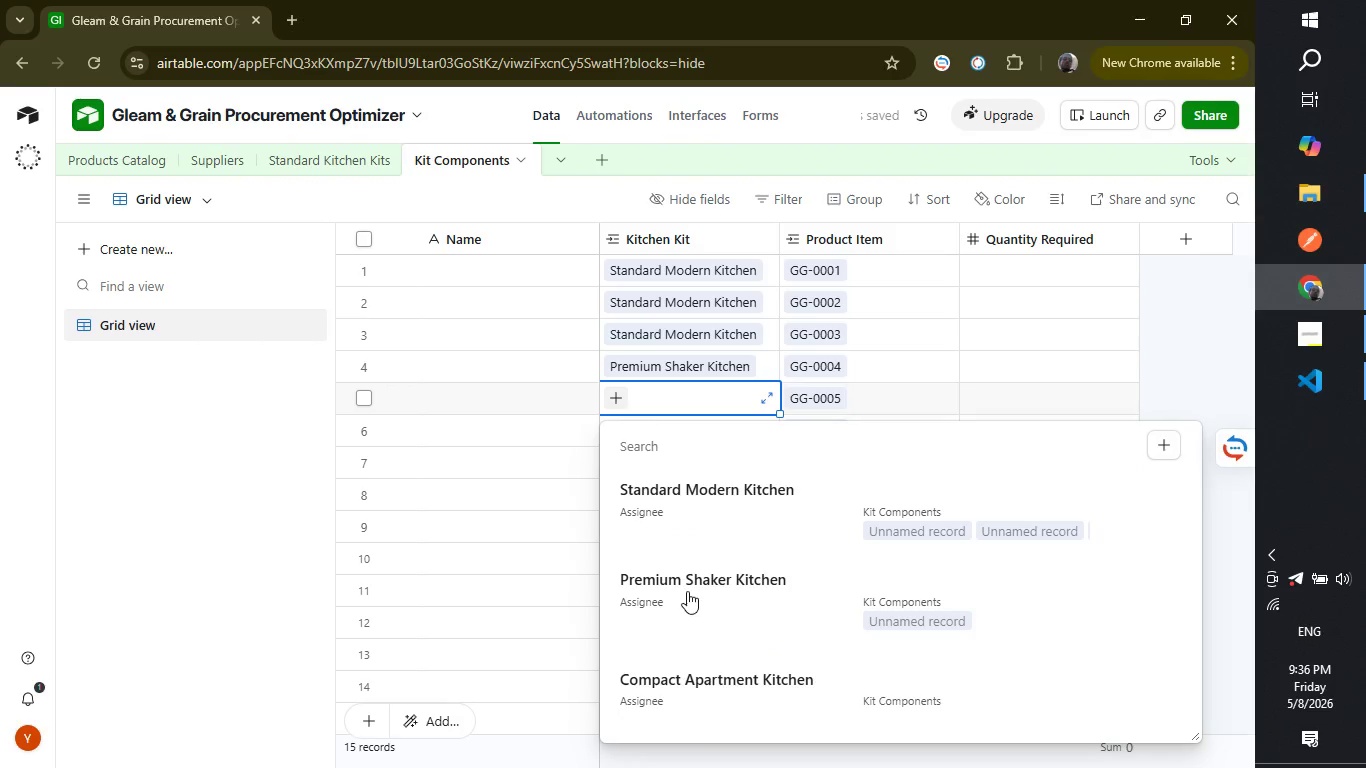 
left_click([708, 514])
 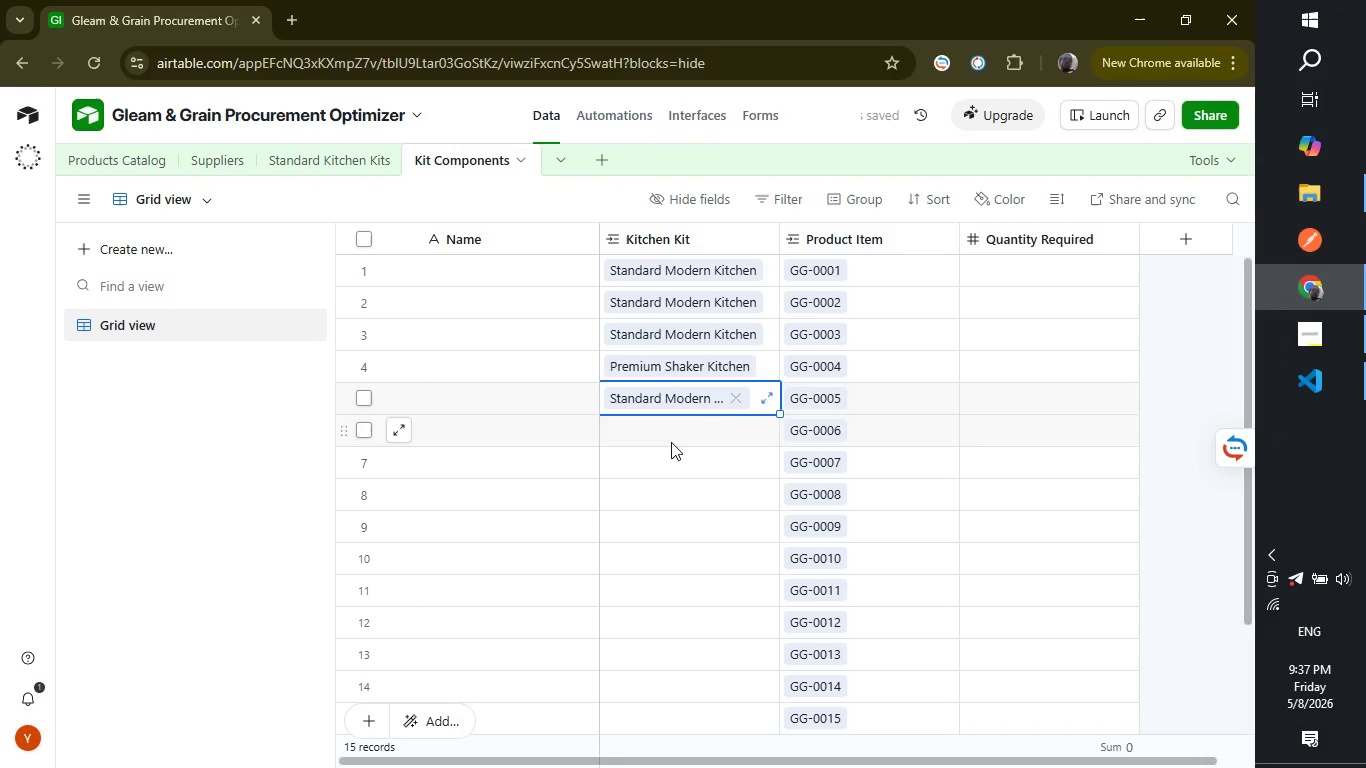 
left_click([671, 442])
 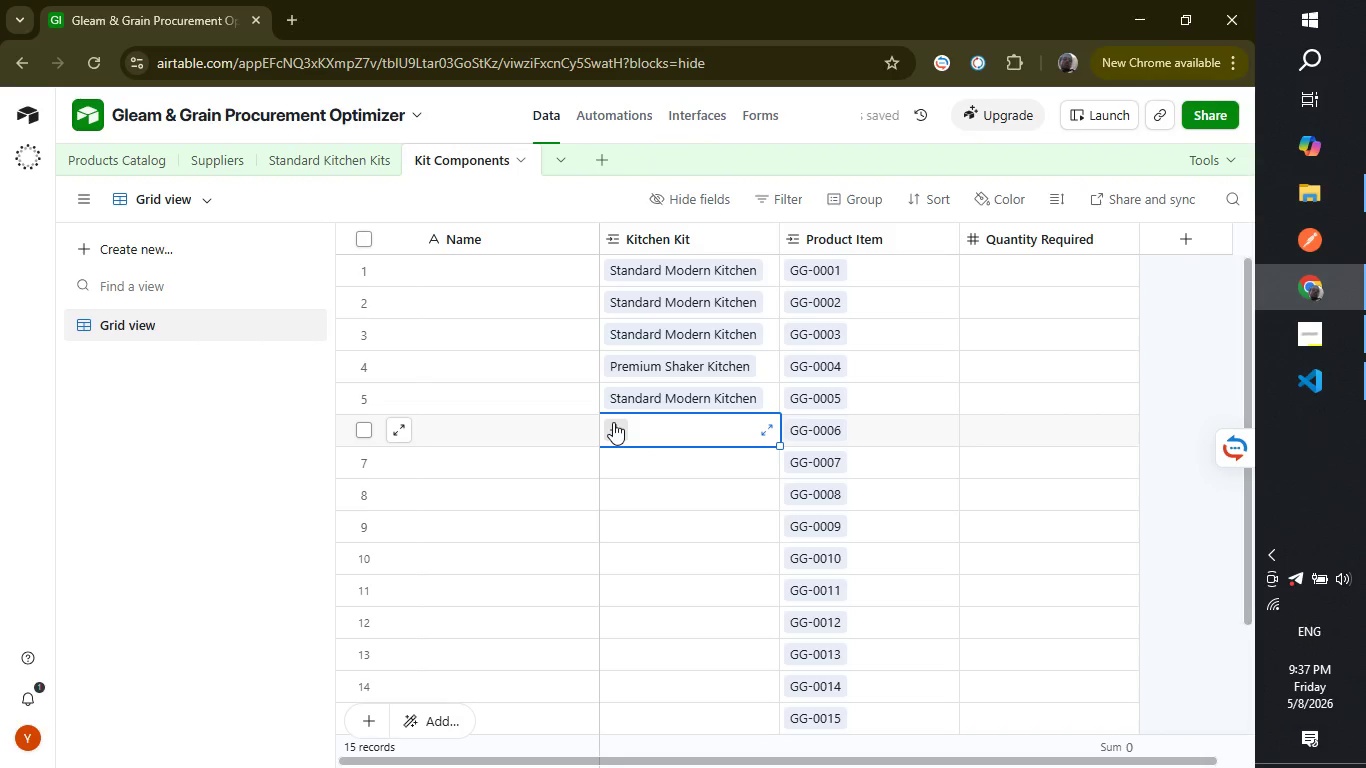 
left_click([613, 422])
 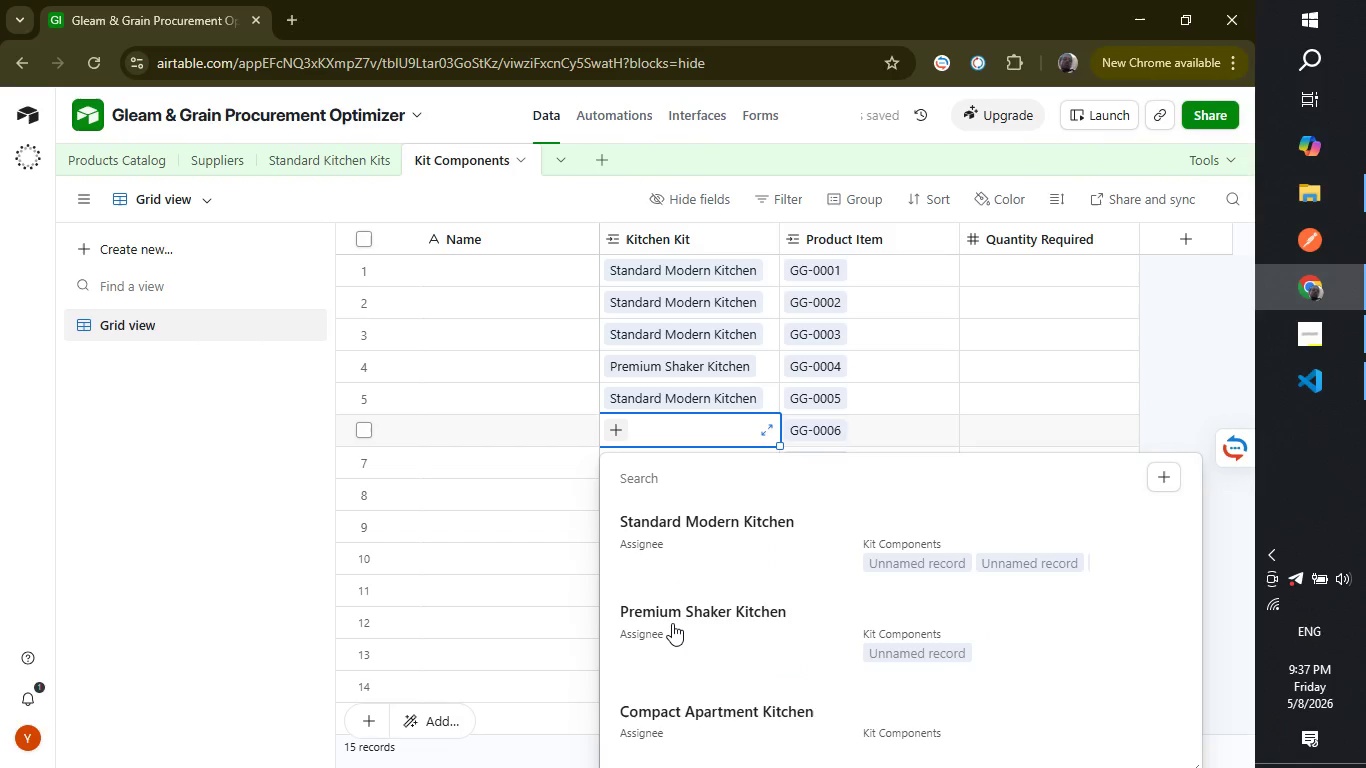 
left_click([672, 623])
 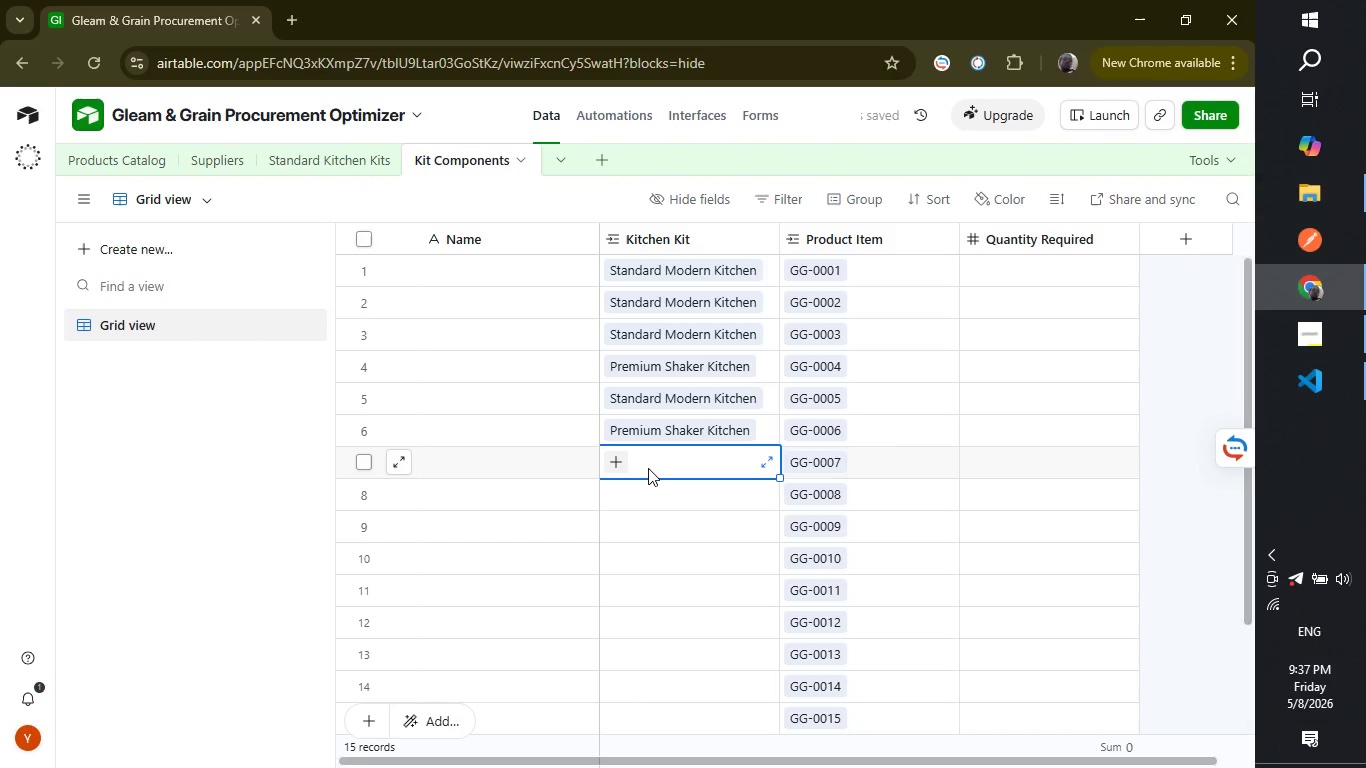 
left_click([648, 468])
 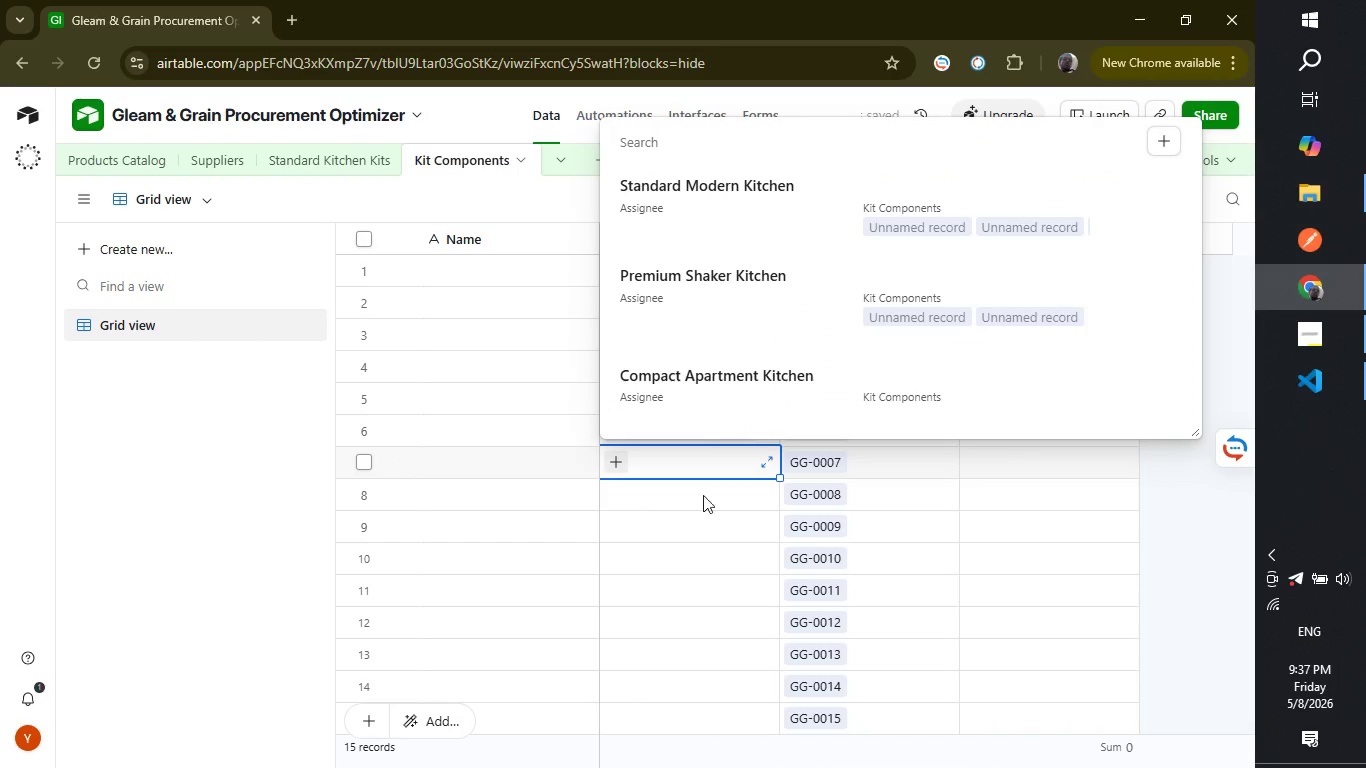 
left_click([731, 400])
 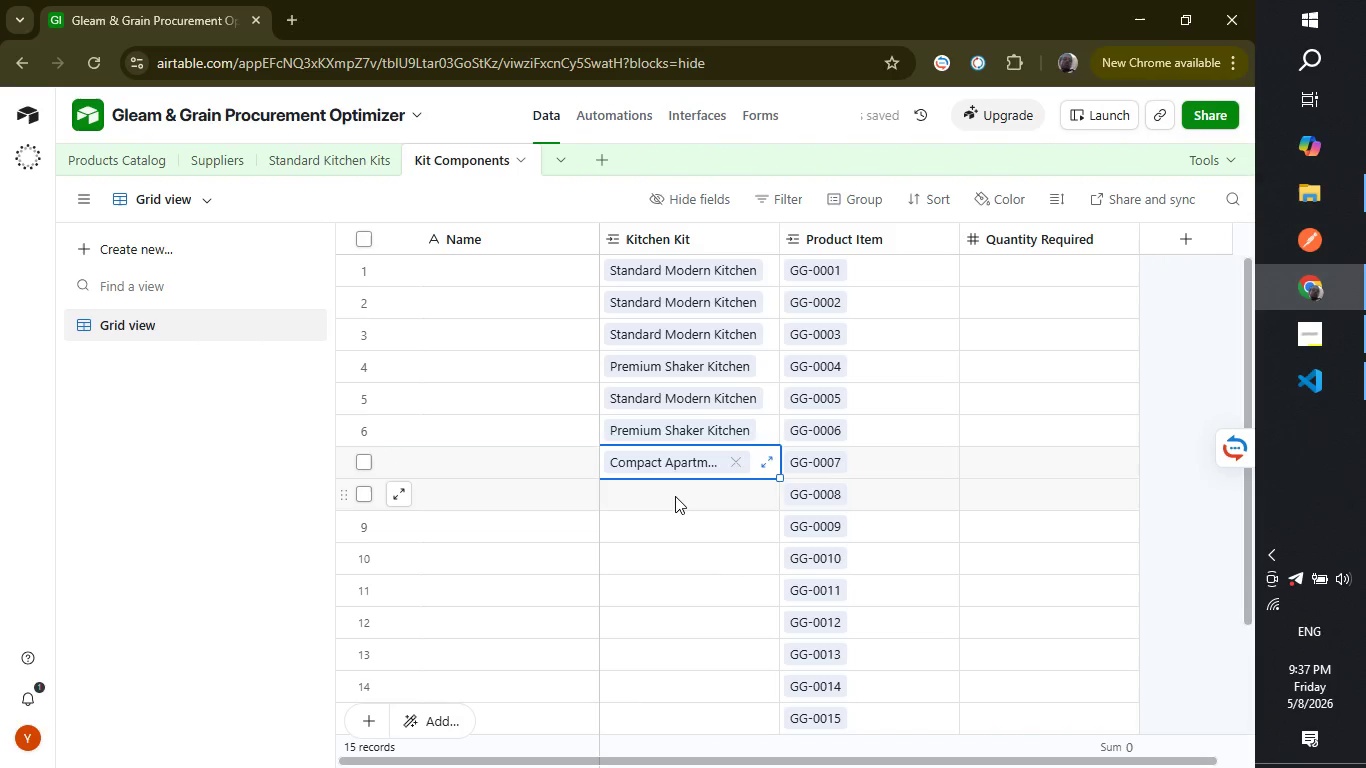 
left_click([675, 496])
 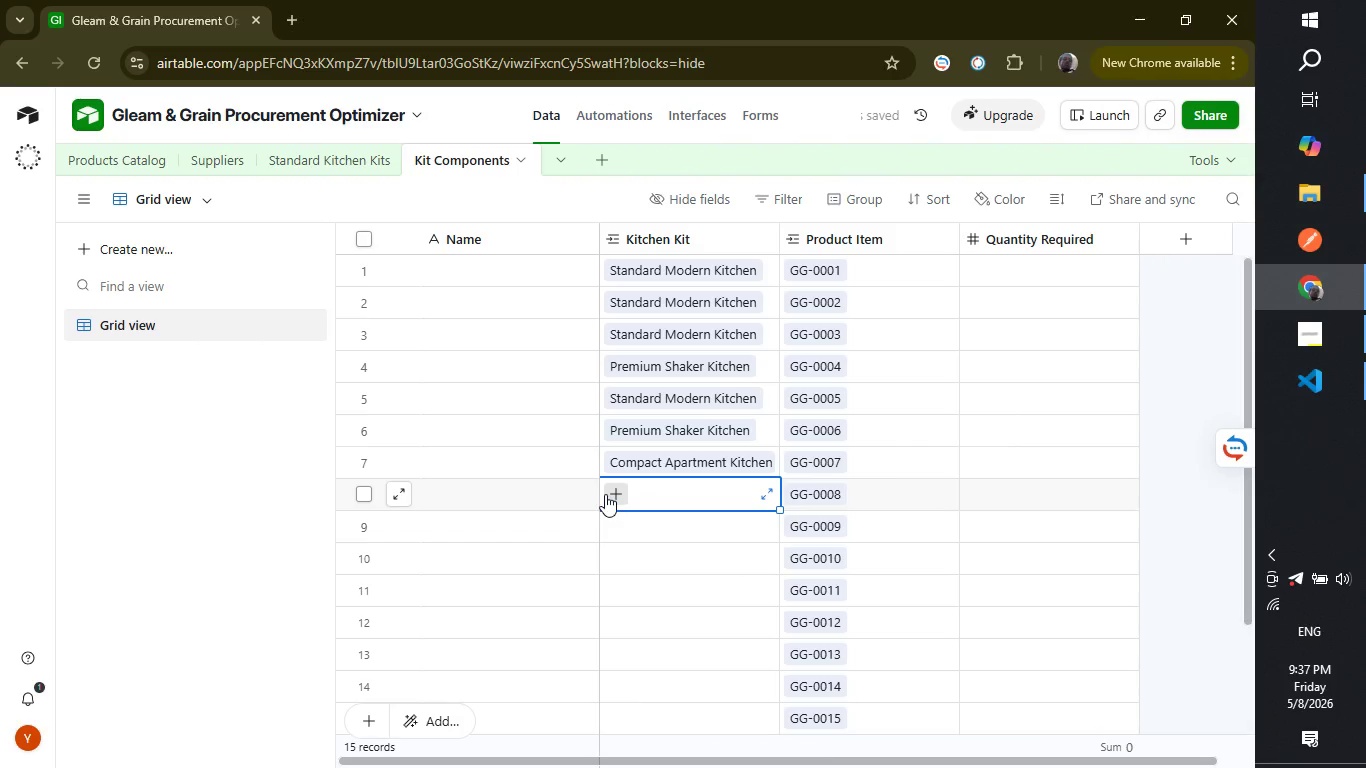 
left_click([605, 494])
 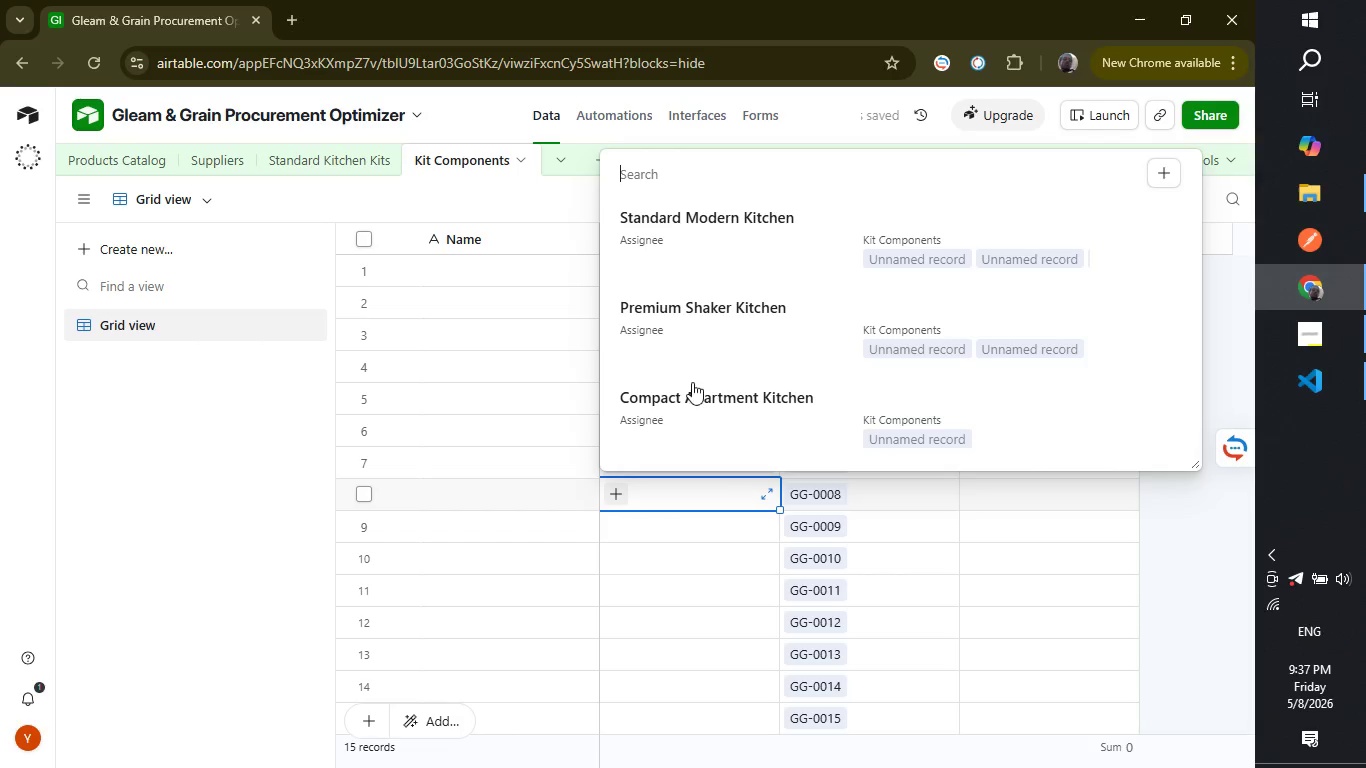 
left_click([691, 390])
 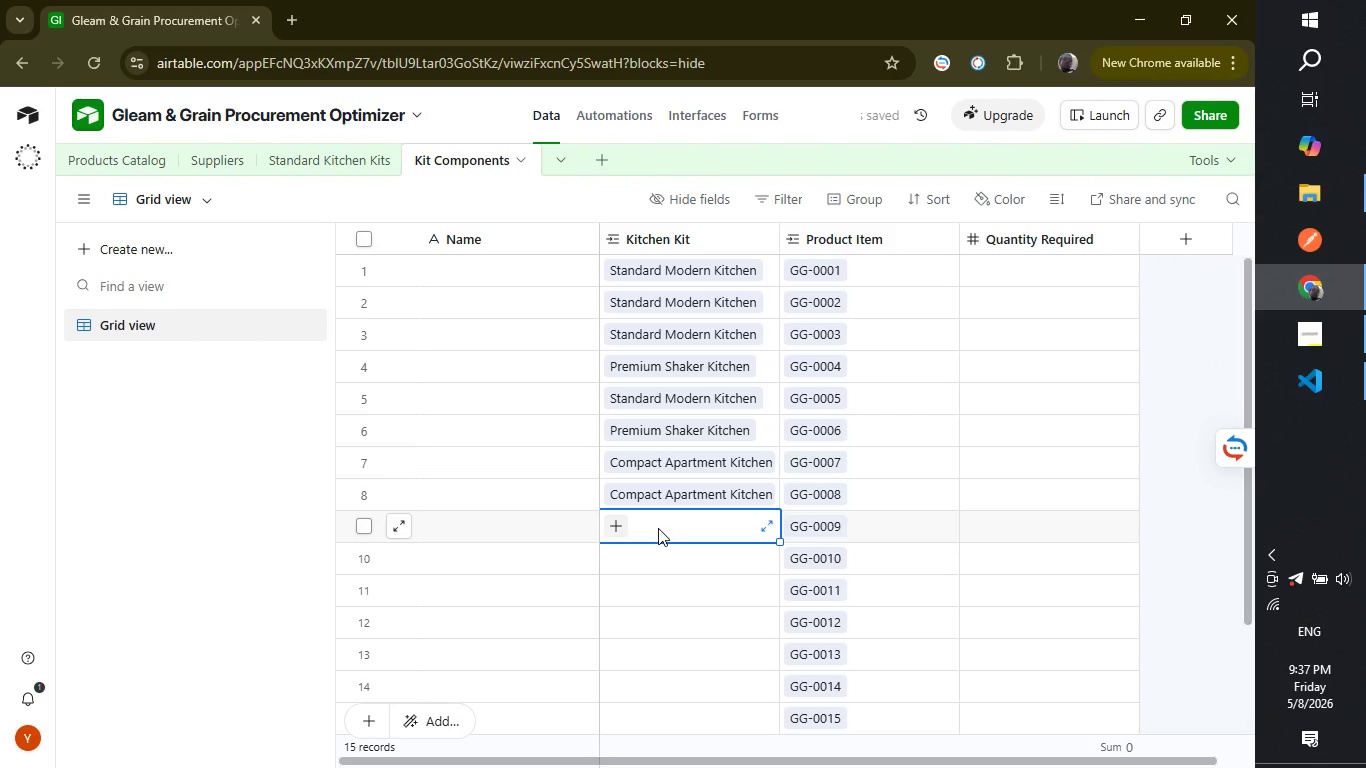 
left_click([658, 528])
 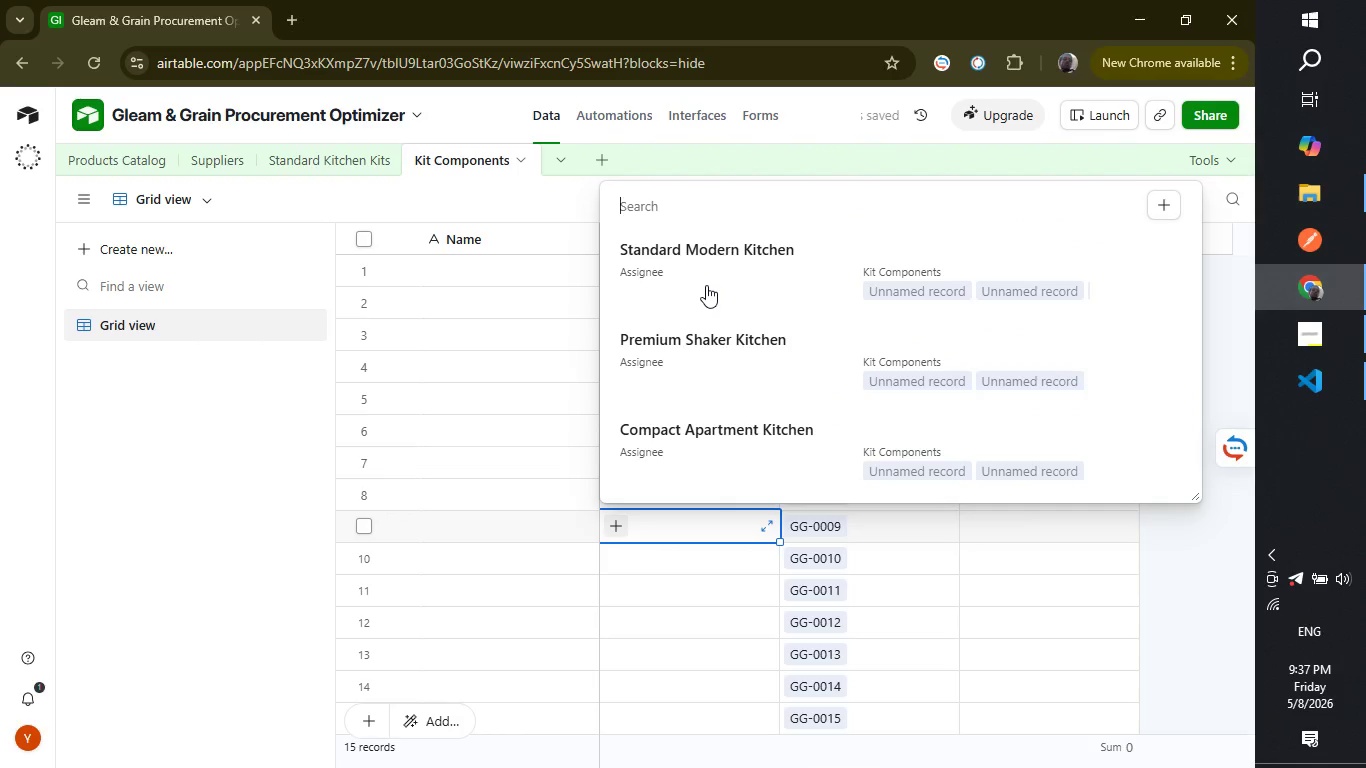 
left_click([706, 285])
 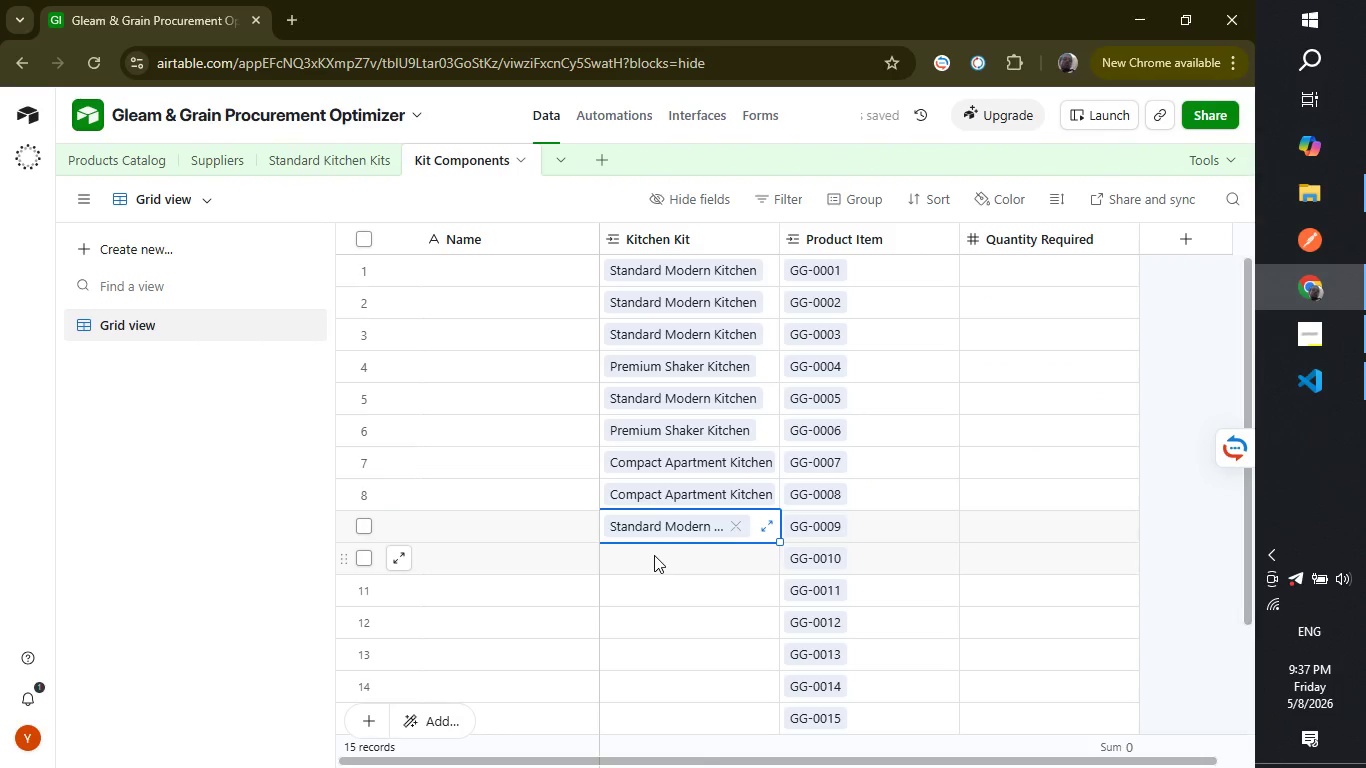 
left_click([654, 555])
 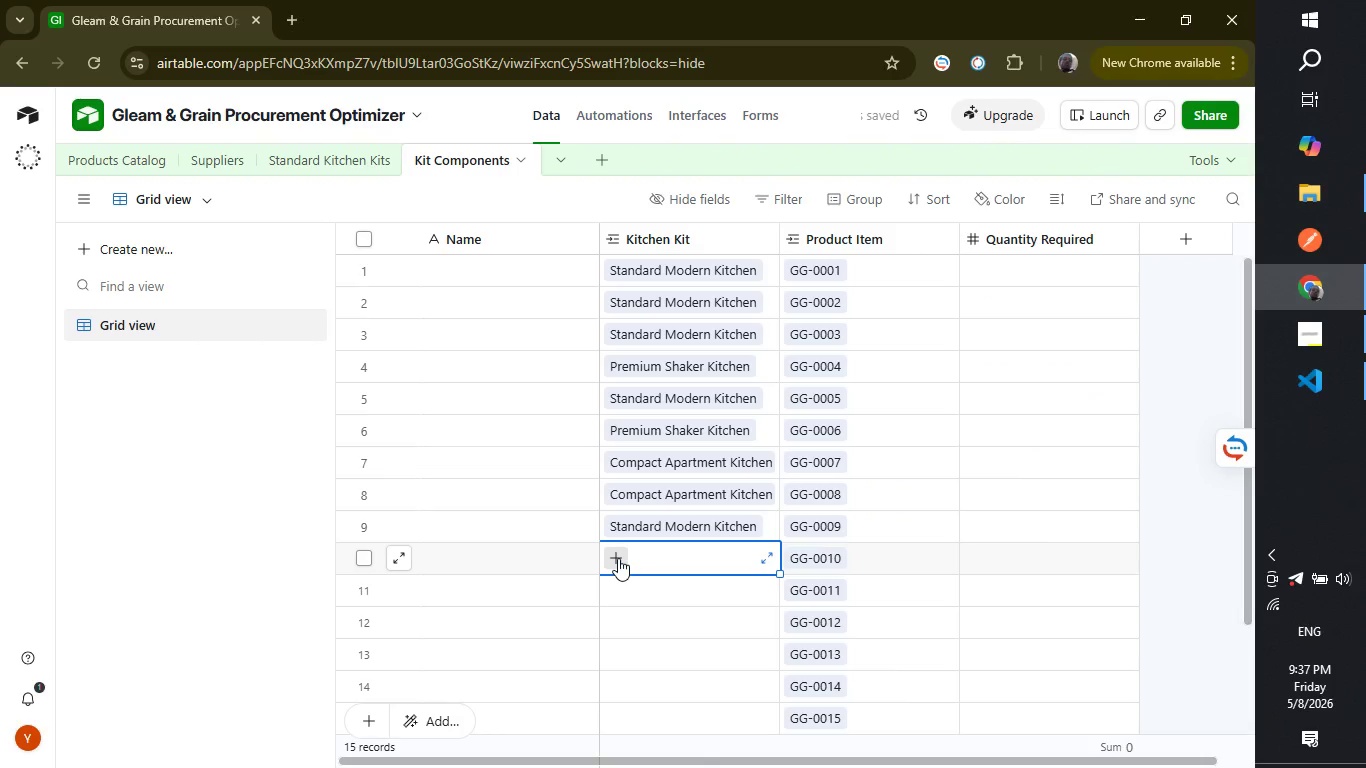 
left_click([618, 558])
 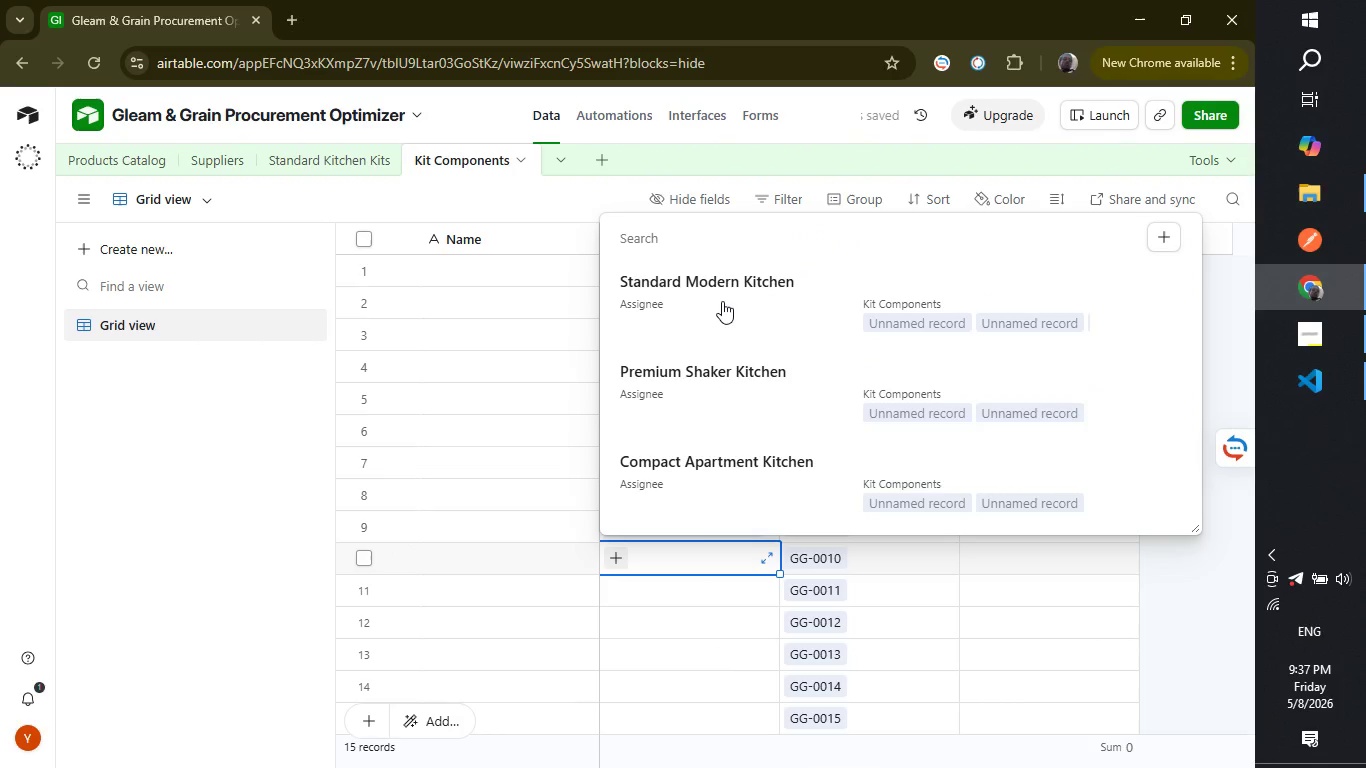 
left_click([722, 301])
 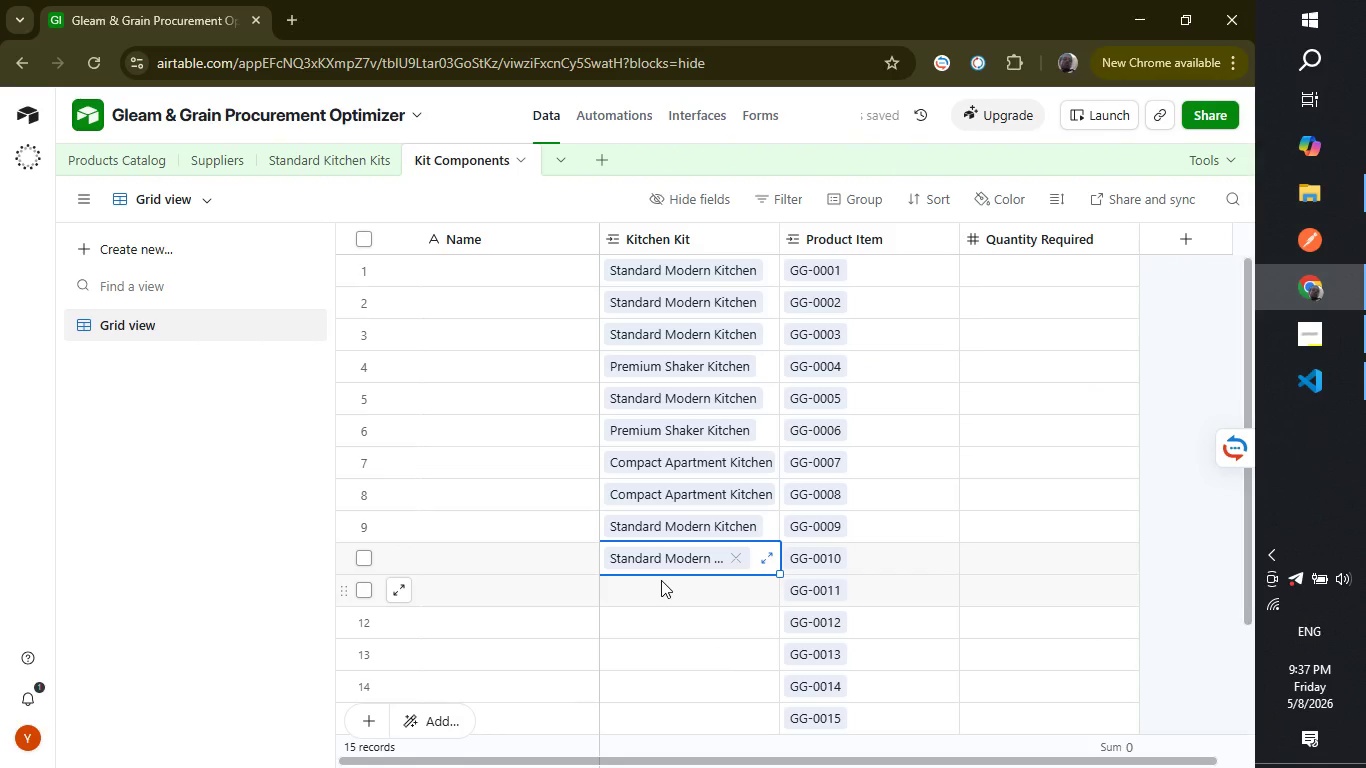 
left_click([661, 580])
 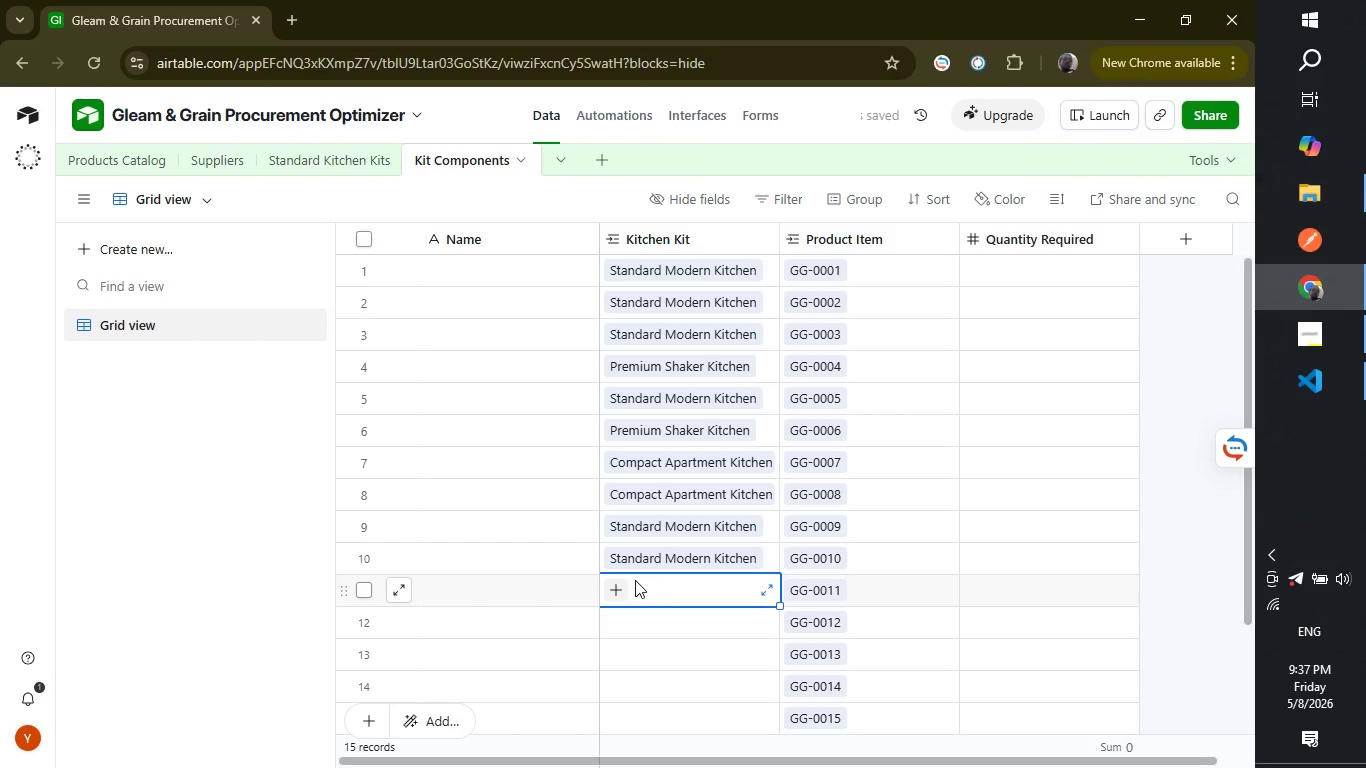 
left_click([635, 580])
 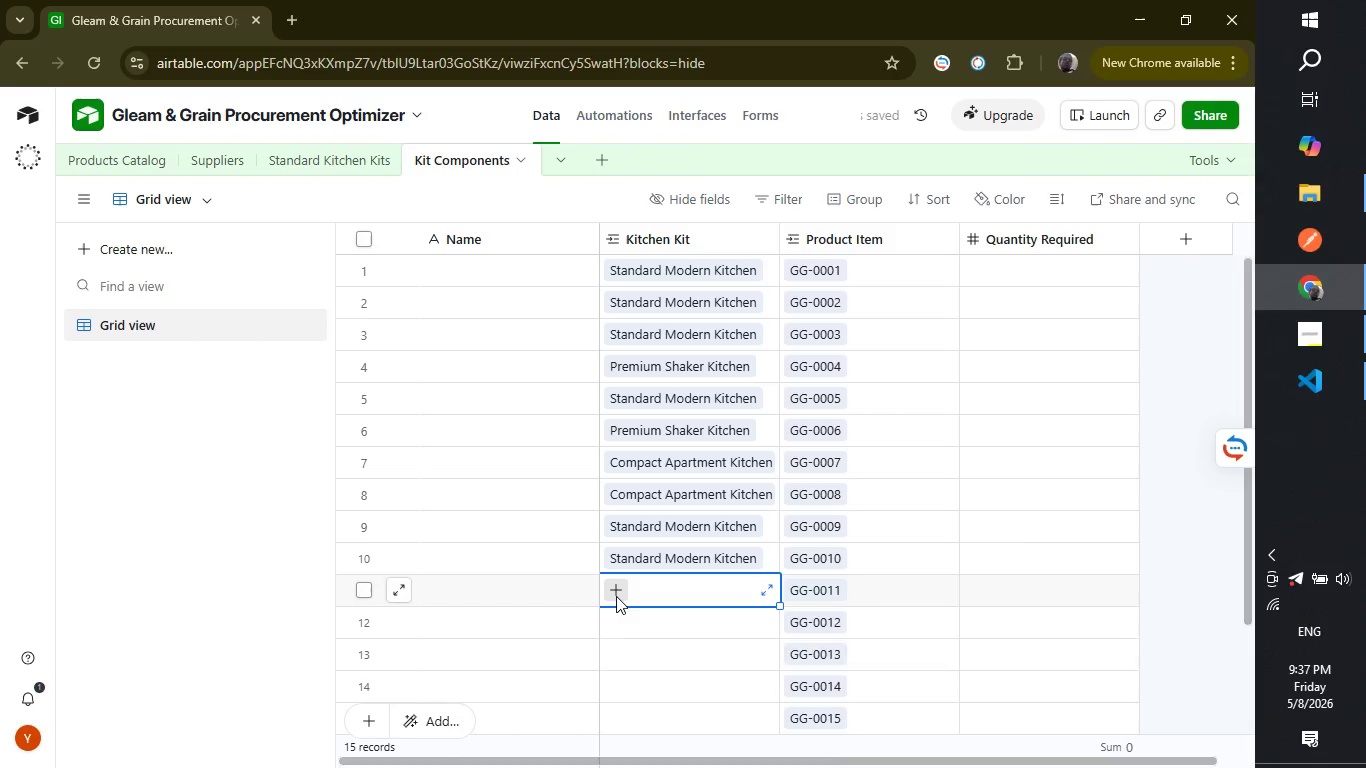 
left_click([616, 596])
 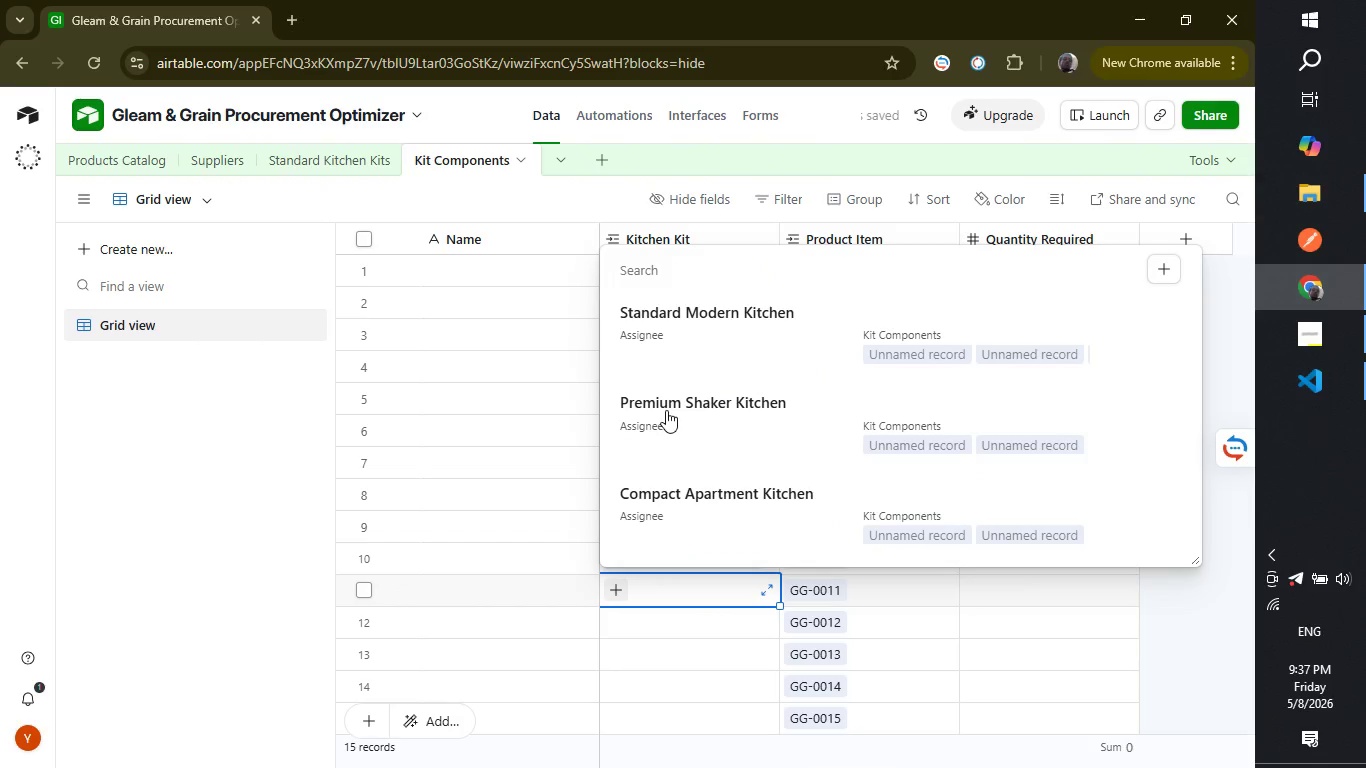 
left_click([666, 410])
 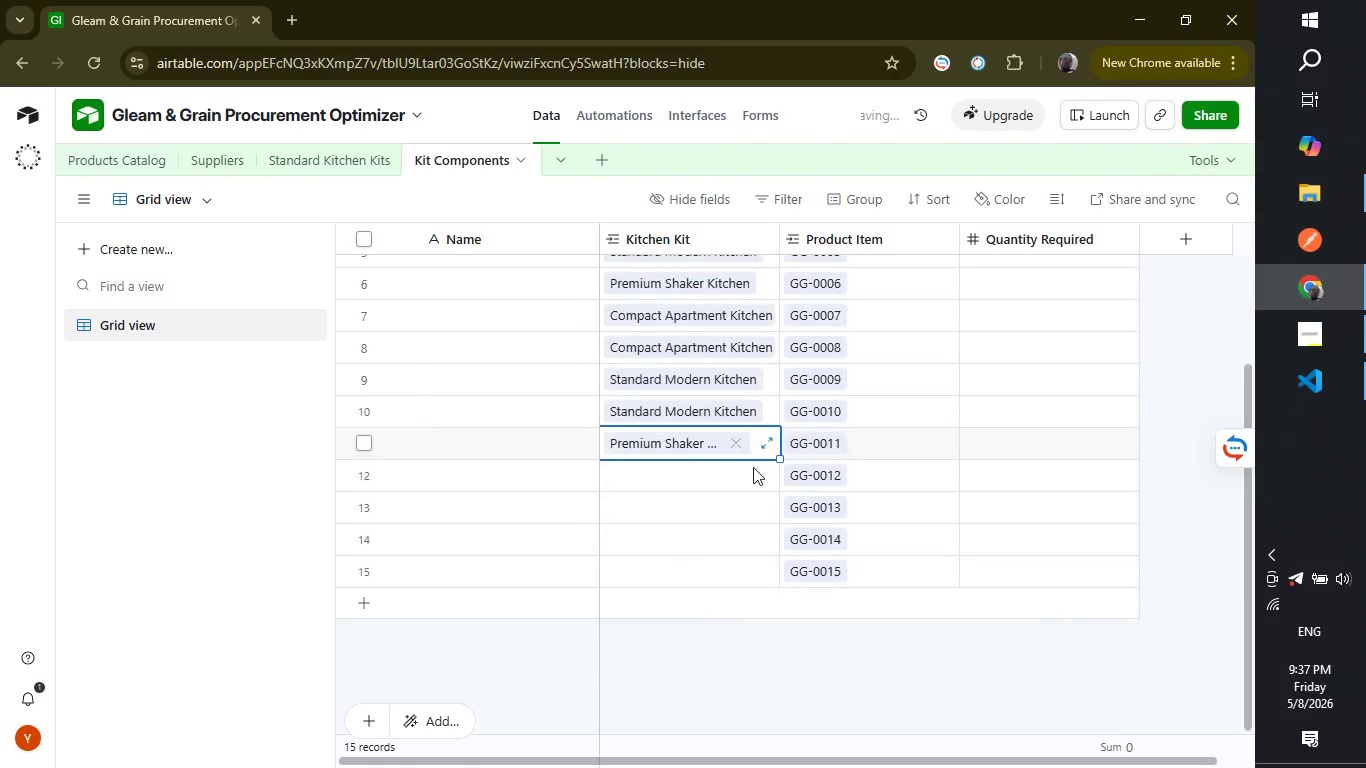 
scroll: coordinate [753, 464], scroll_direction: down, amount: 2.0
 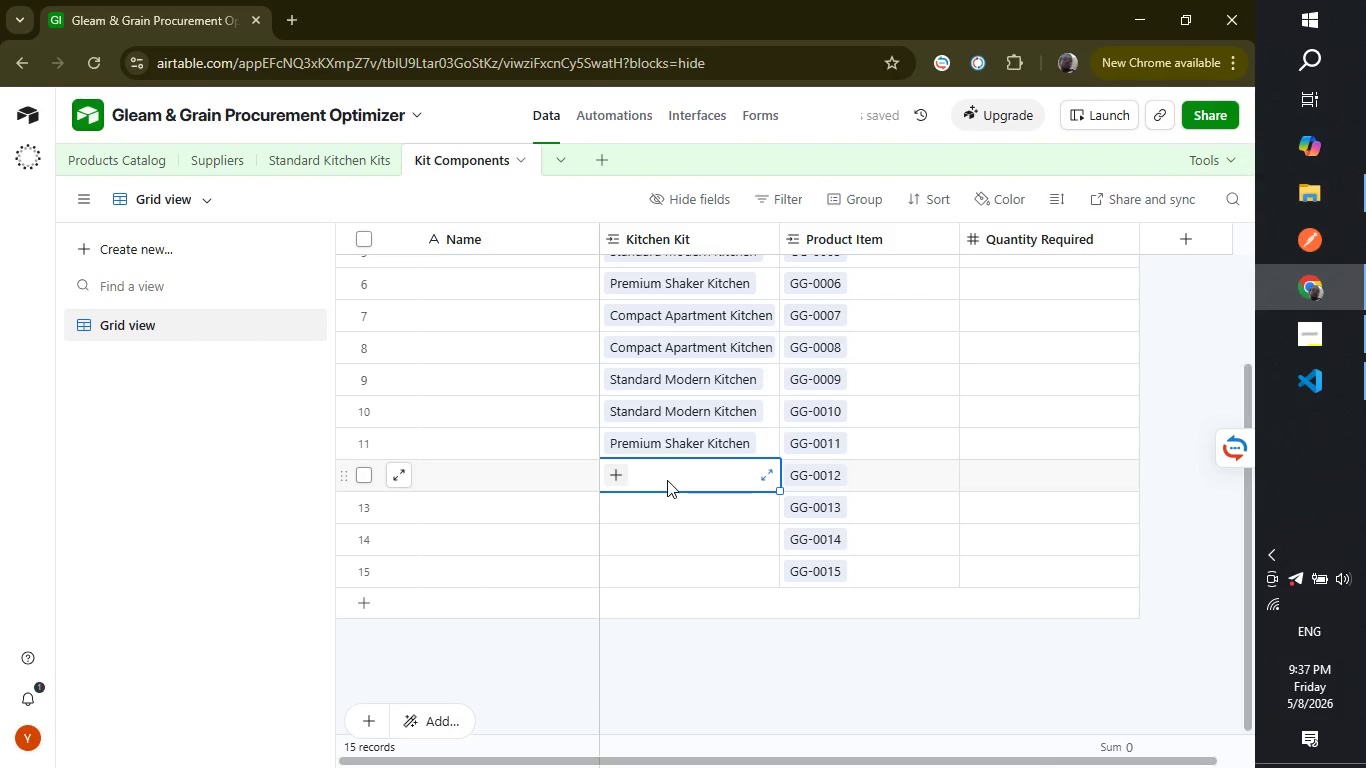 
left_click([667, 480])
 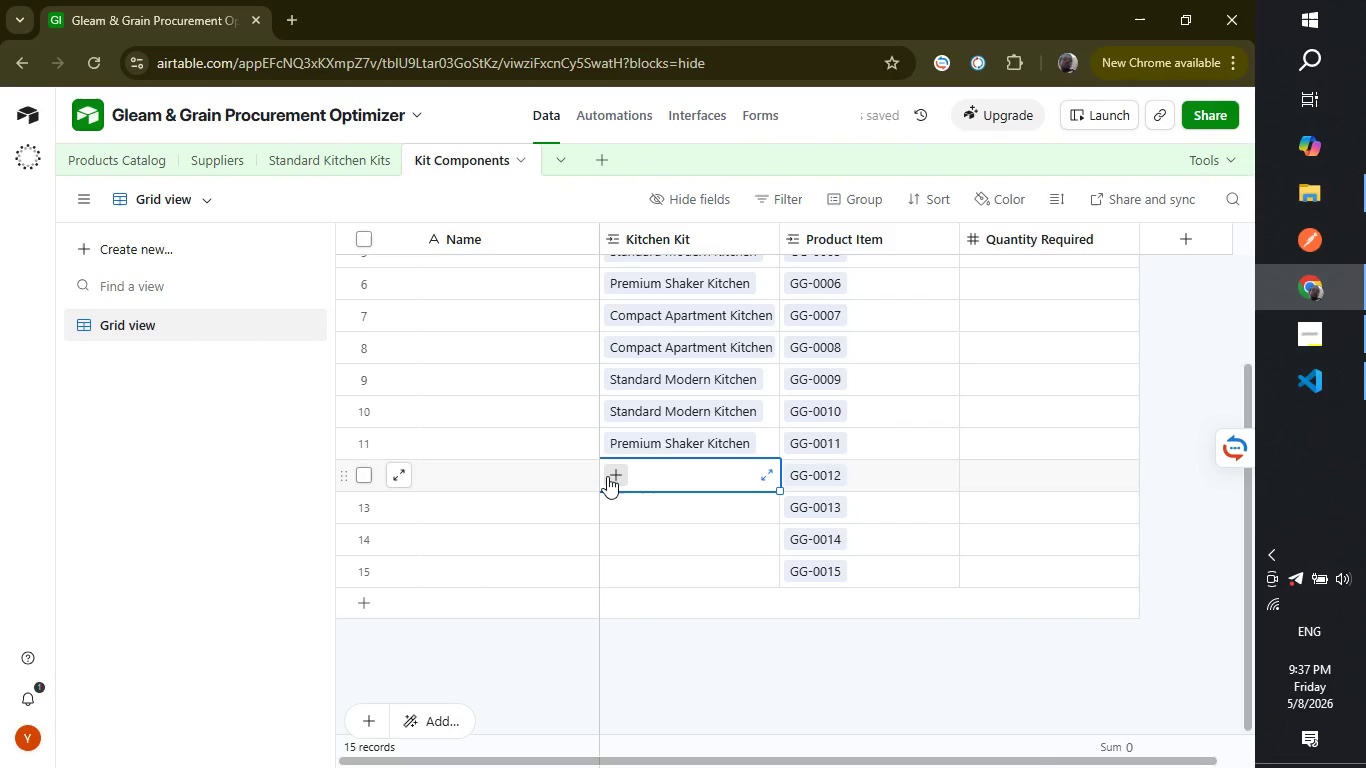 
left_click([607, 476])
 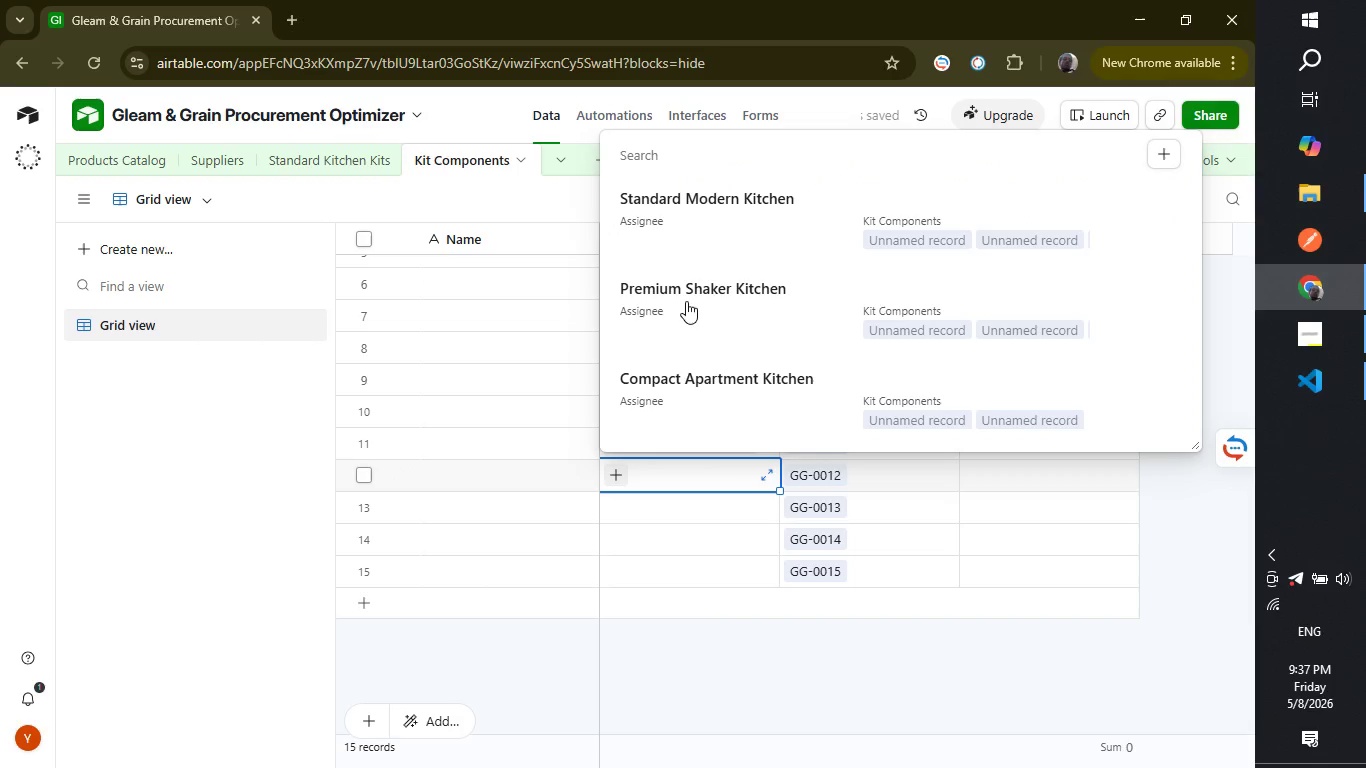 
left_click([688, 296])
 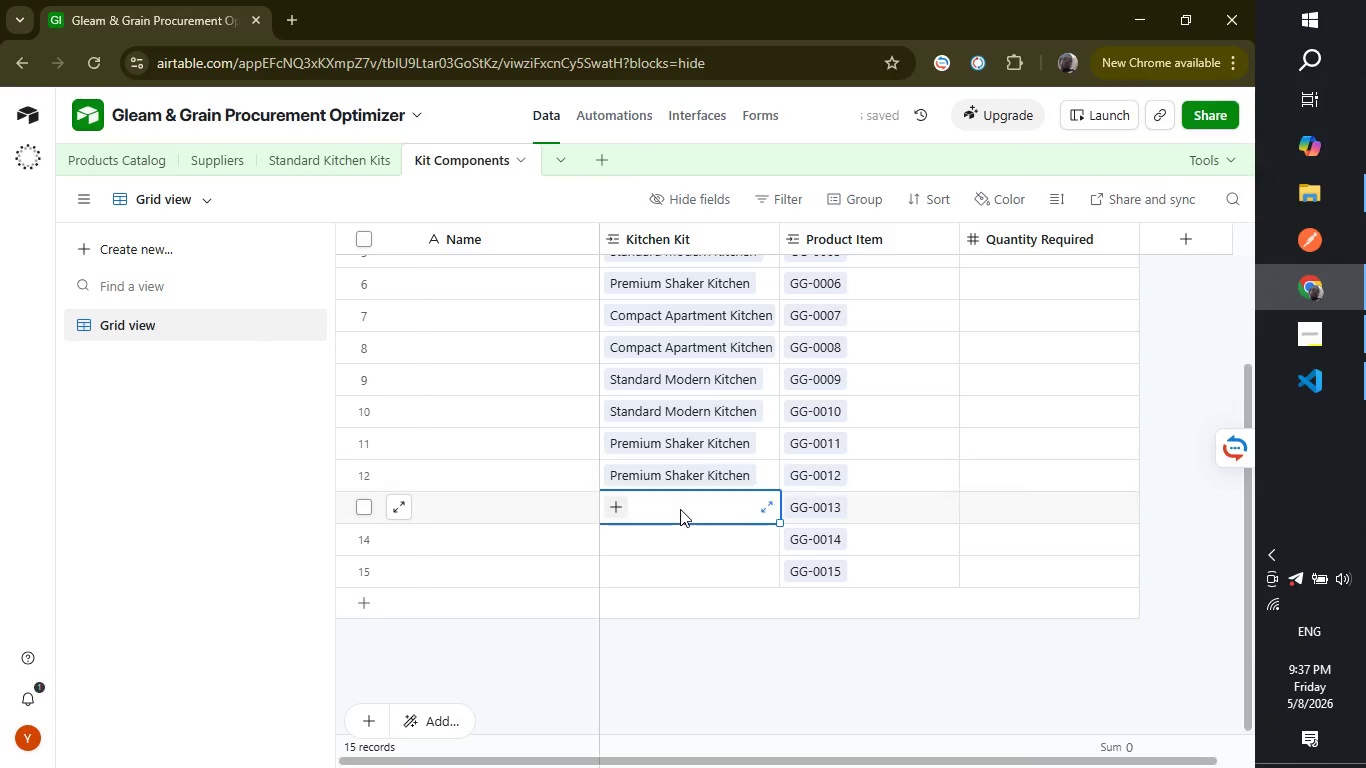 
left_click([680, 509])
 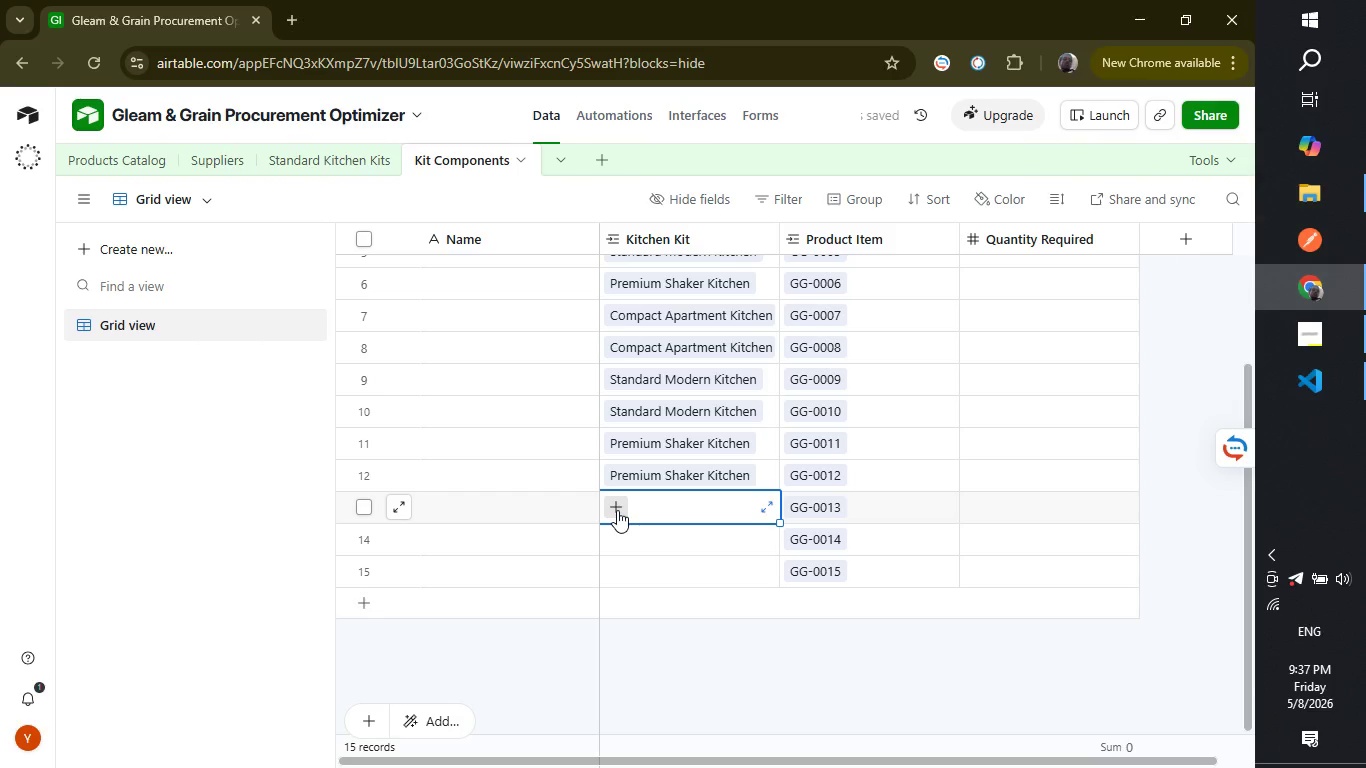 
left_click([617, 510])
 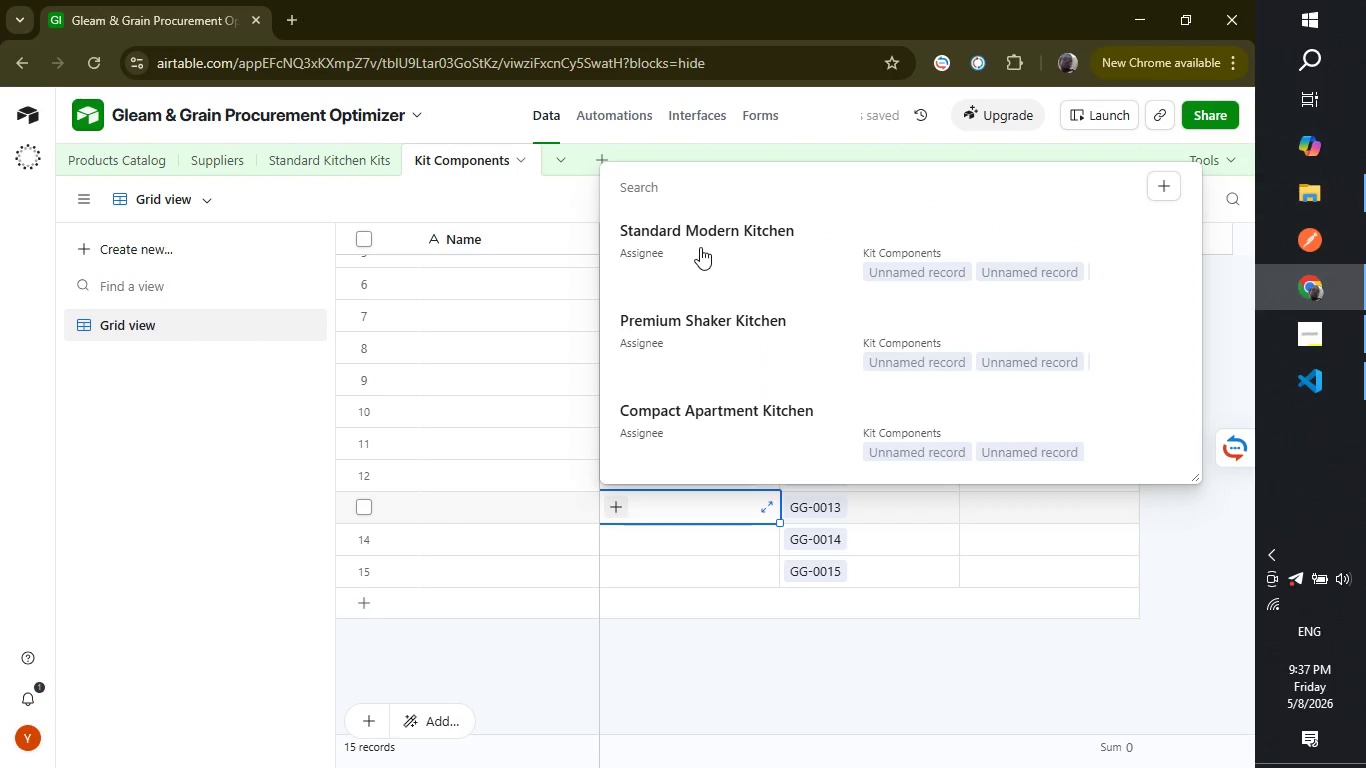 
left_click([701, 244])
 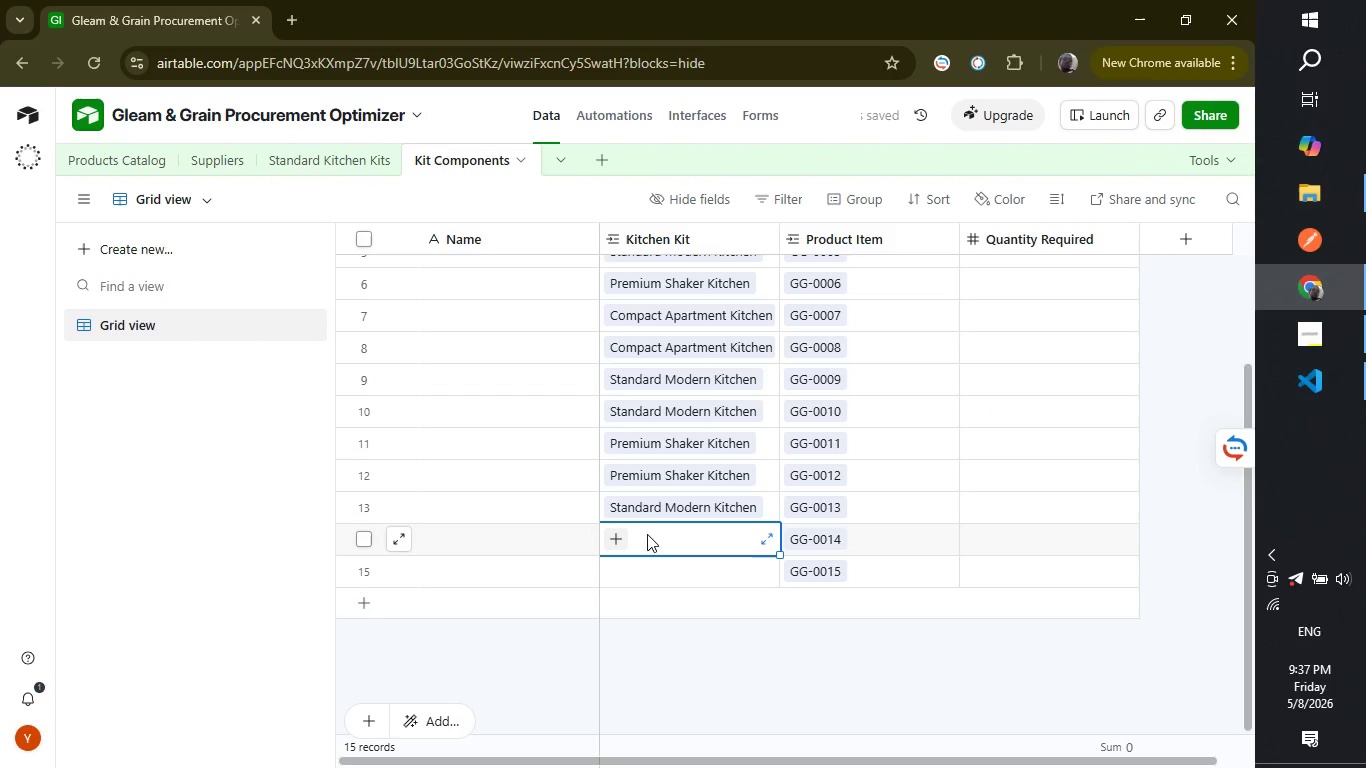 
left_click([647, 534])
 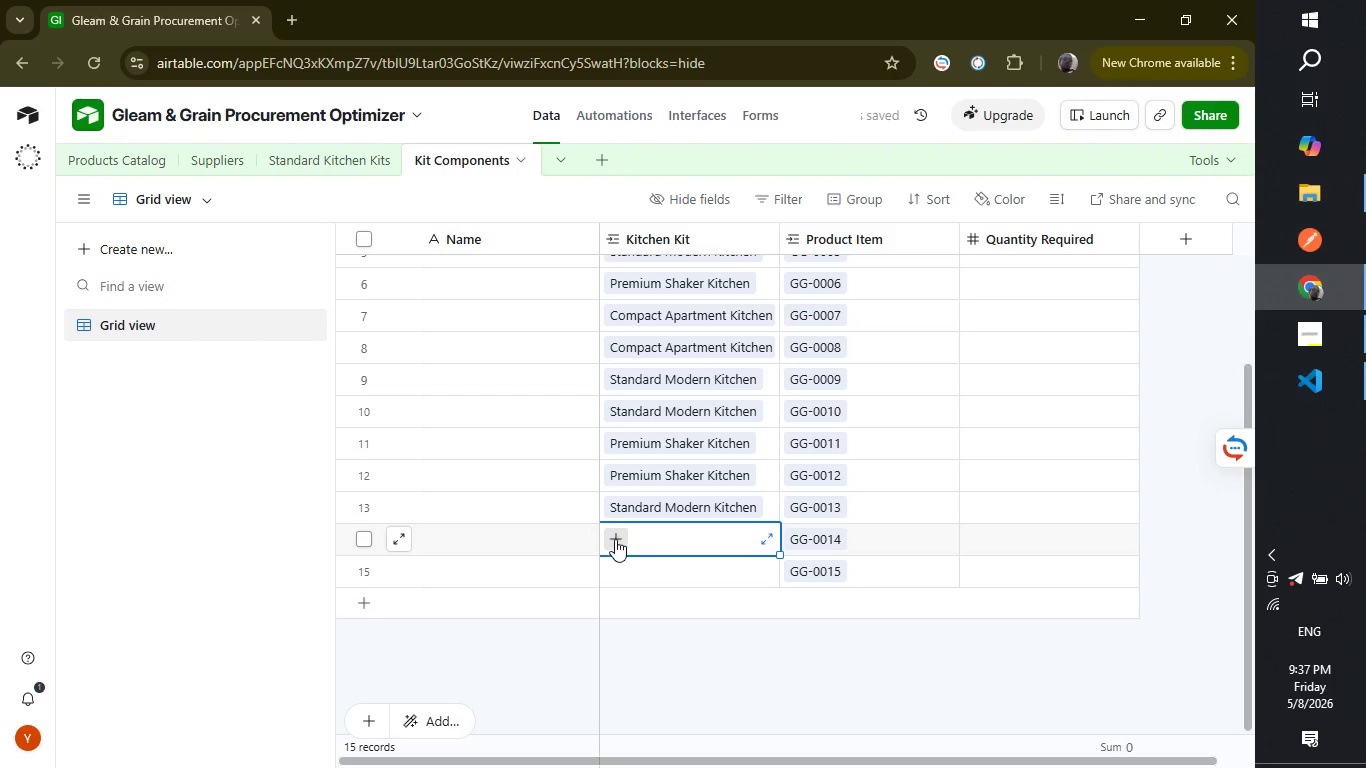 
left_click([615, 539])
 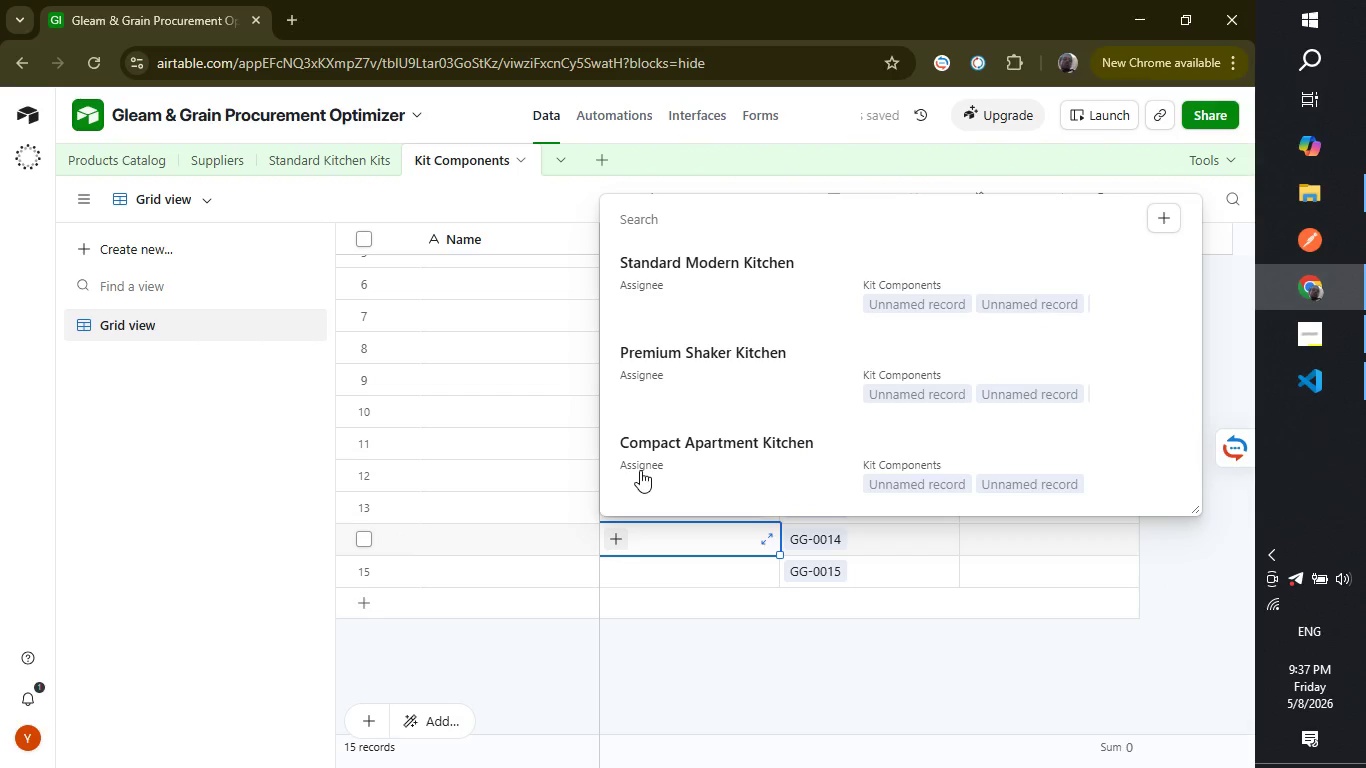 
left_click([640, 470])
 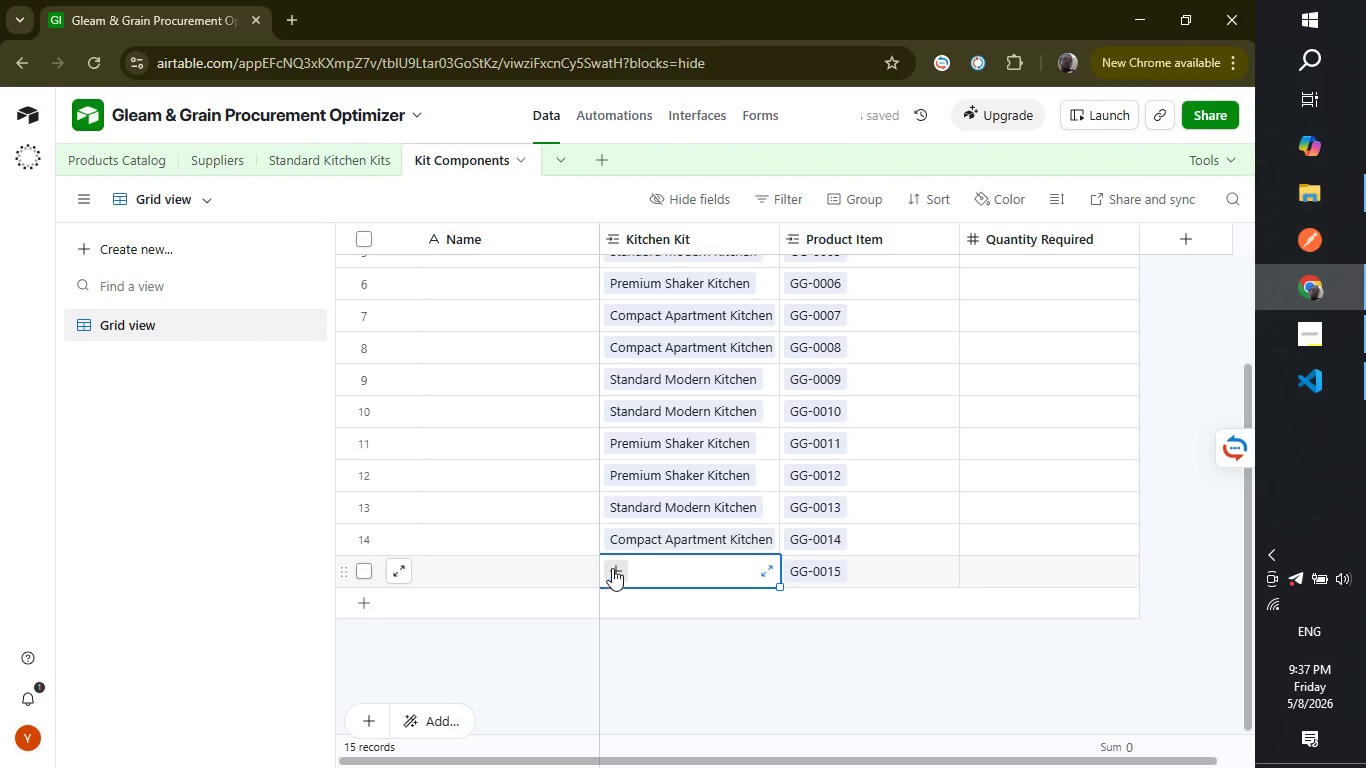 
left_click([612, 564])
 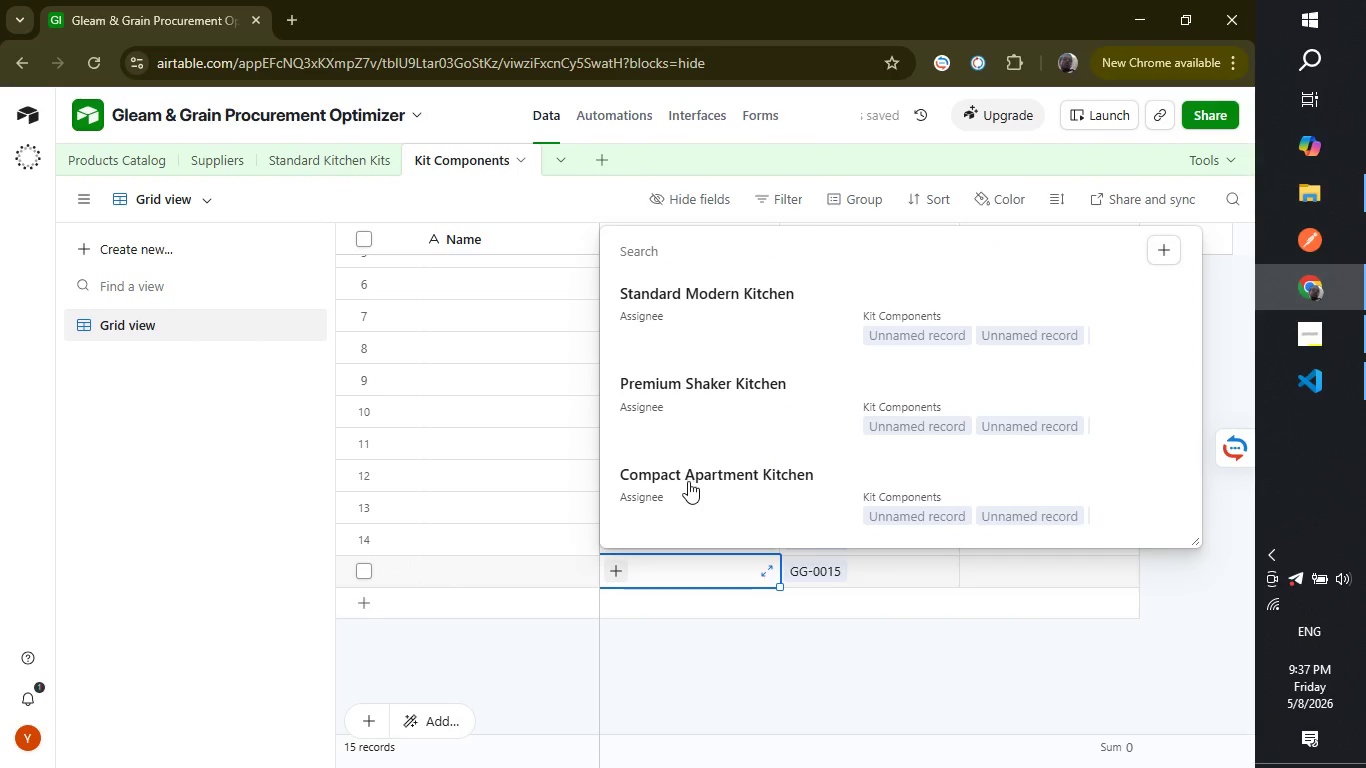 
left_click([688, 481])
 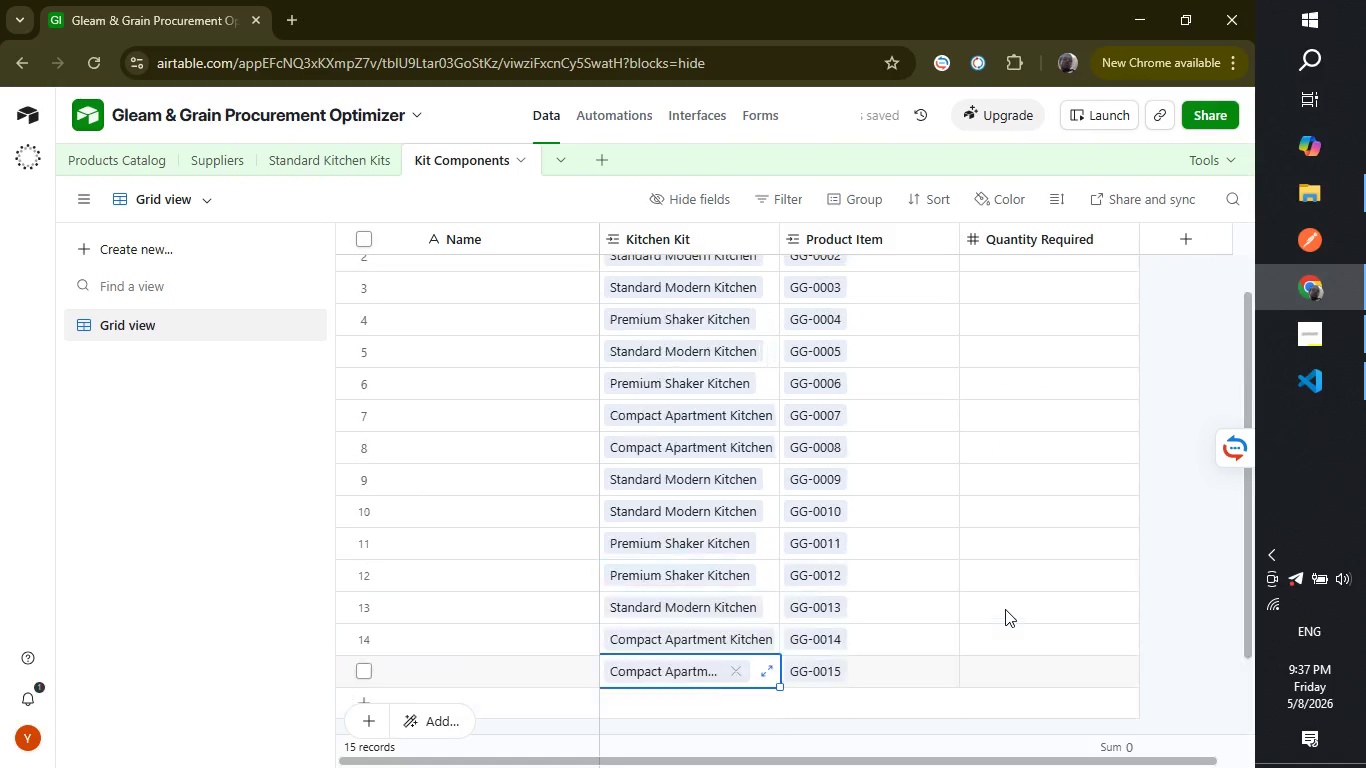 
scroll: coordinate [1005, 609], scroll_direction: up, amount: 5.0
 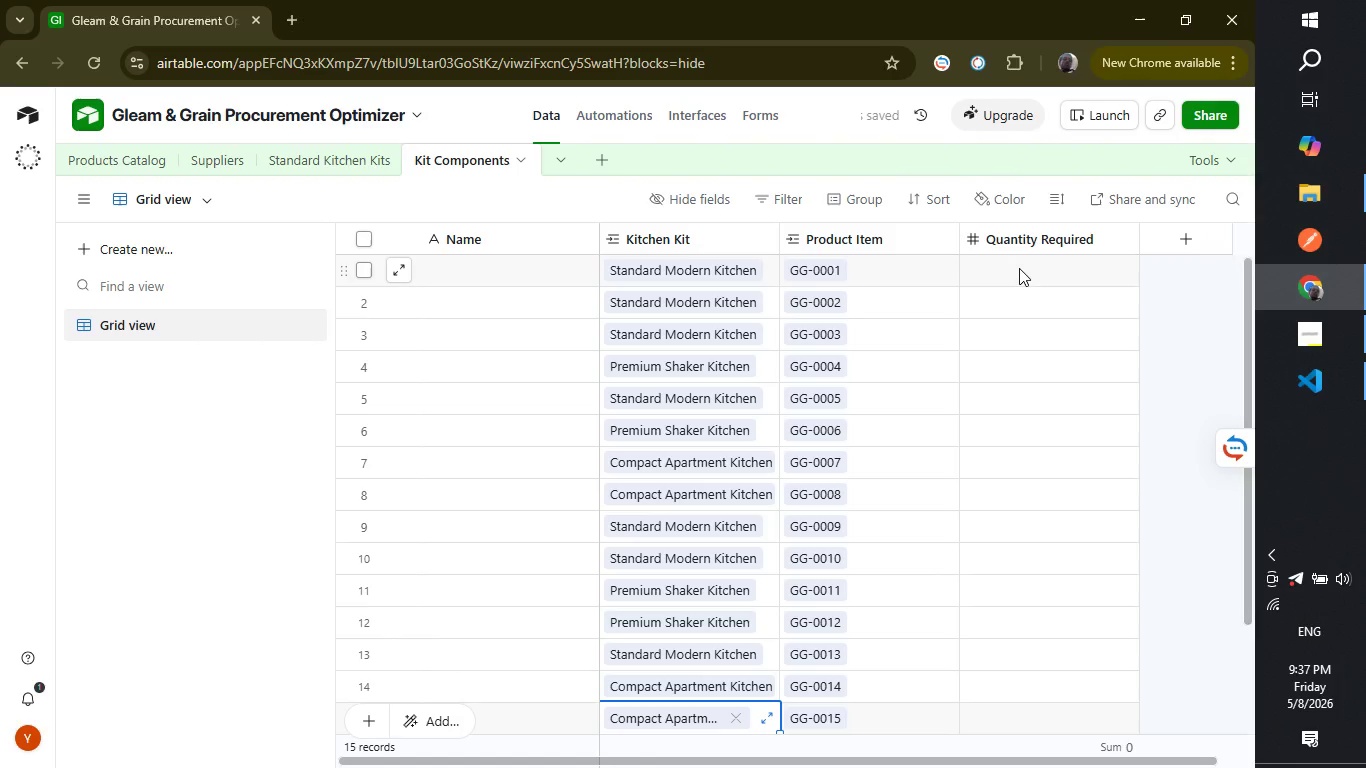 
left_click([1019, 268])
 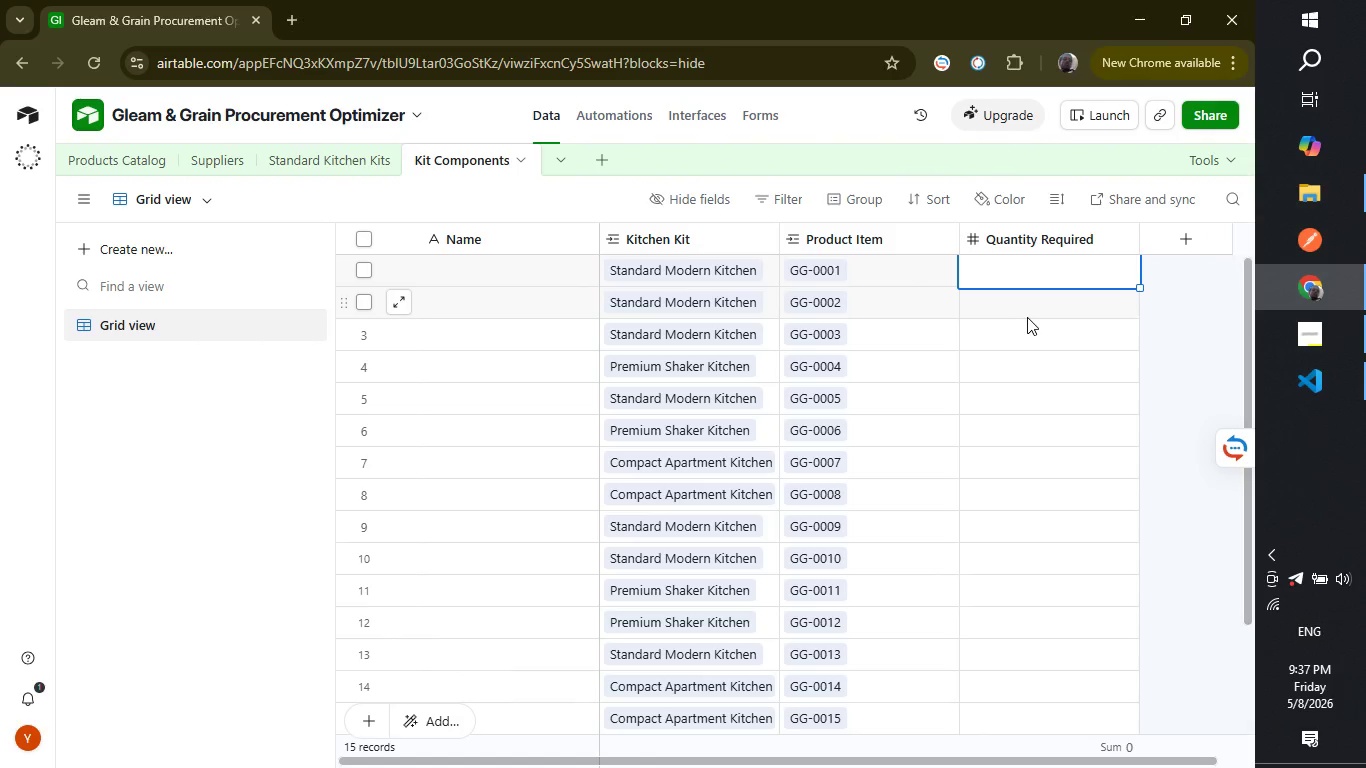 
type(24)
 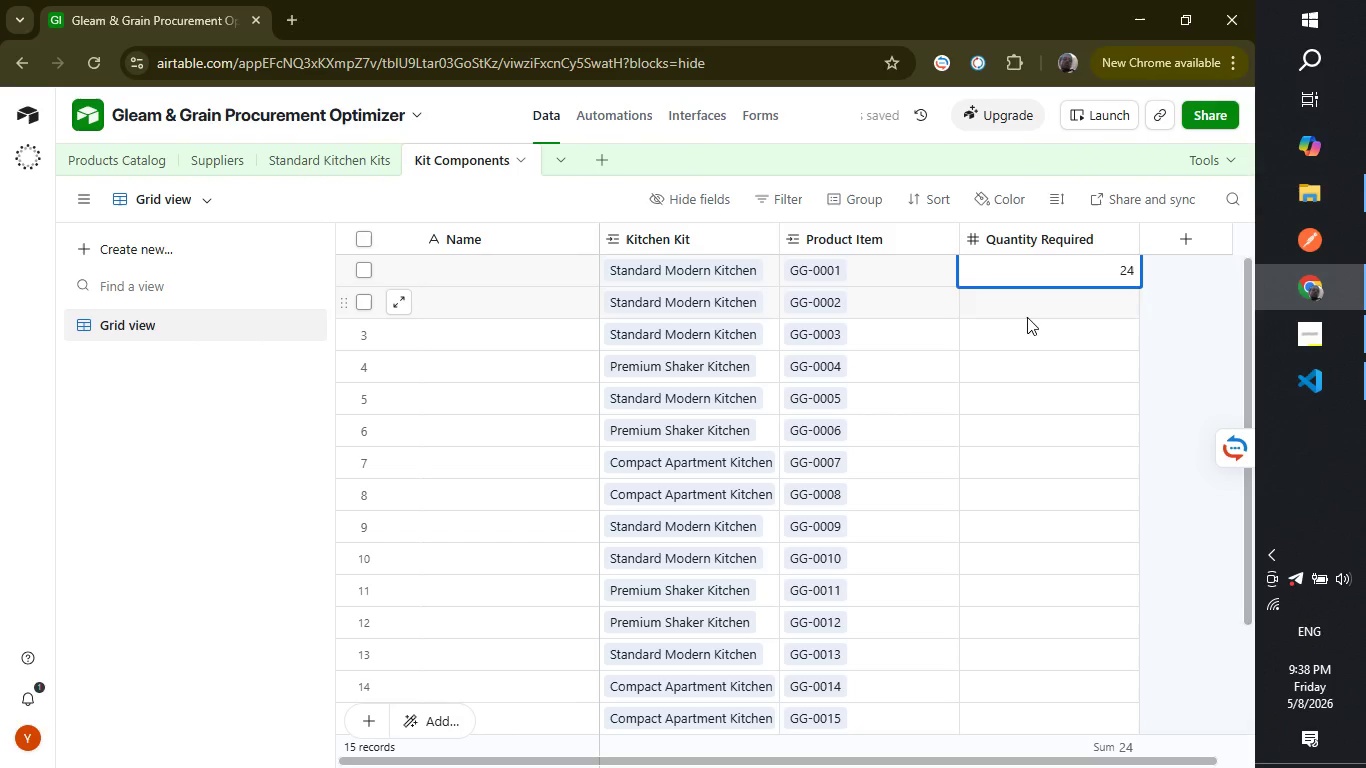 
key(Enter)
 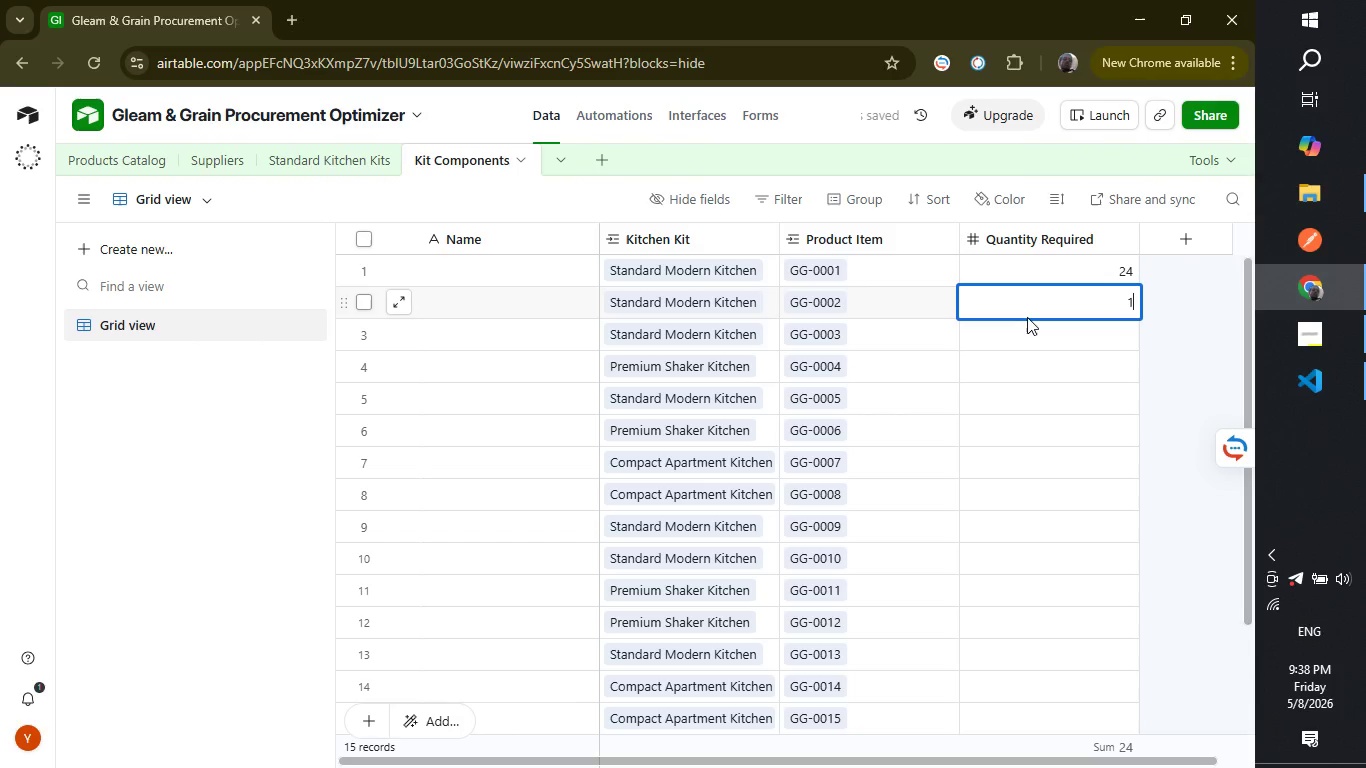 
type(18)
 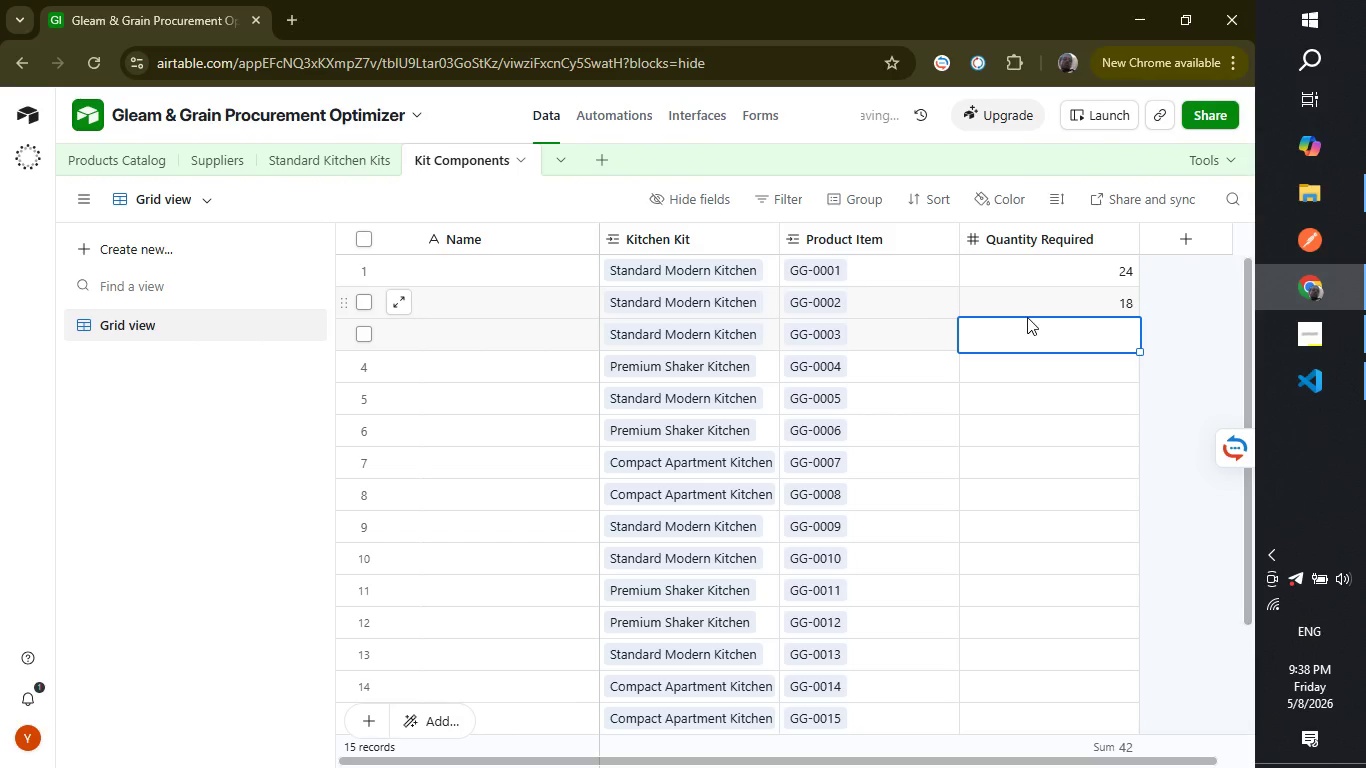 
key(Enter)
 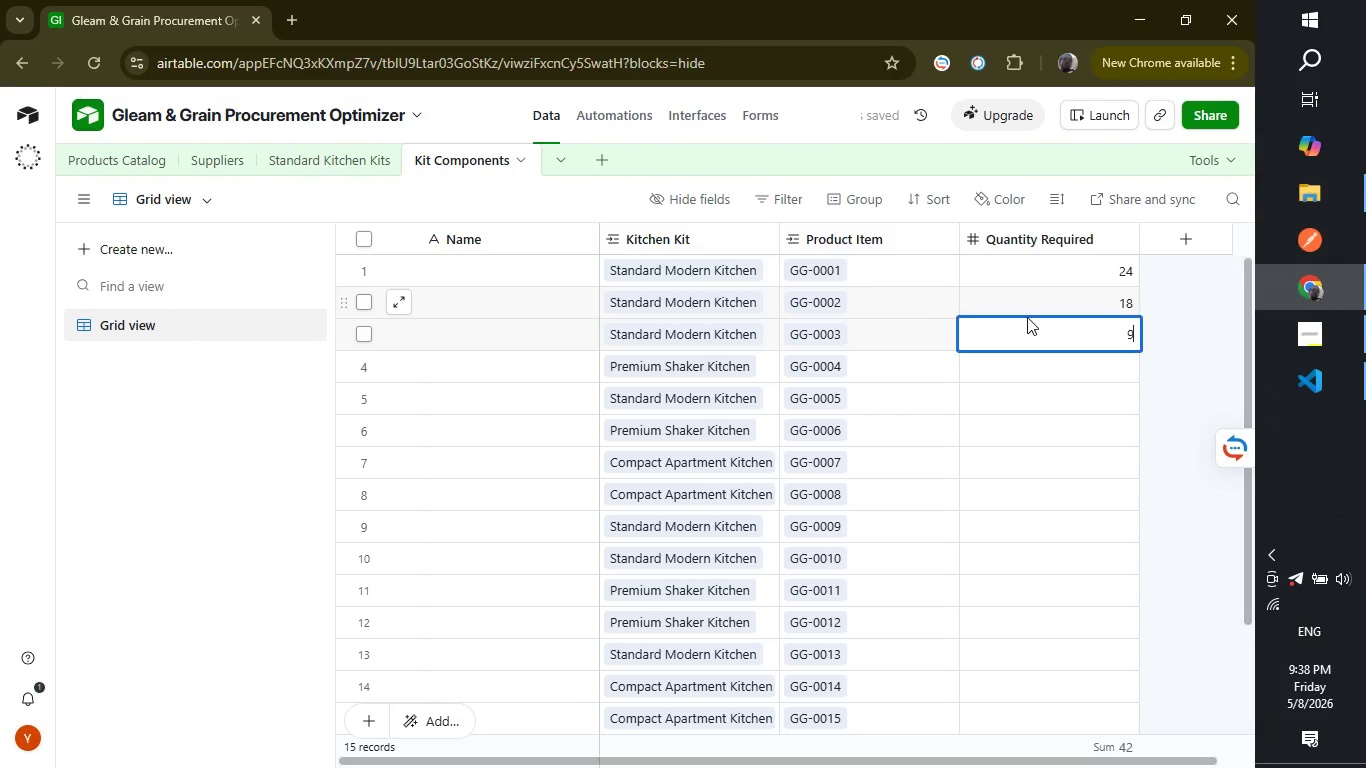 
key(9)
 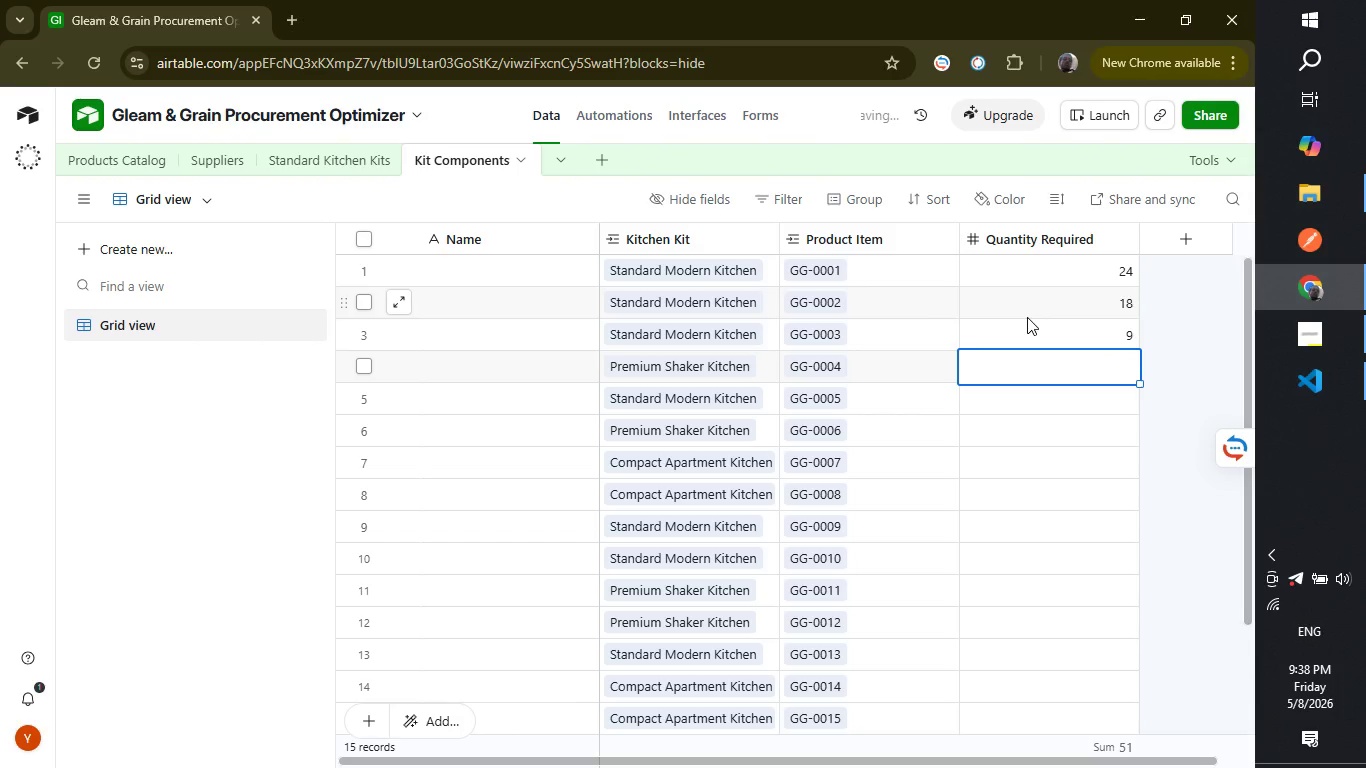 
key(Enter)
 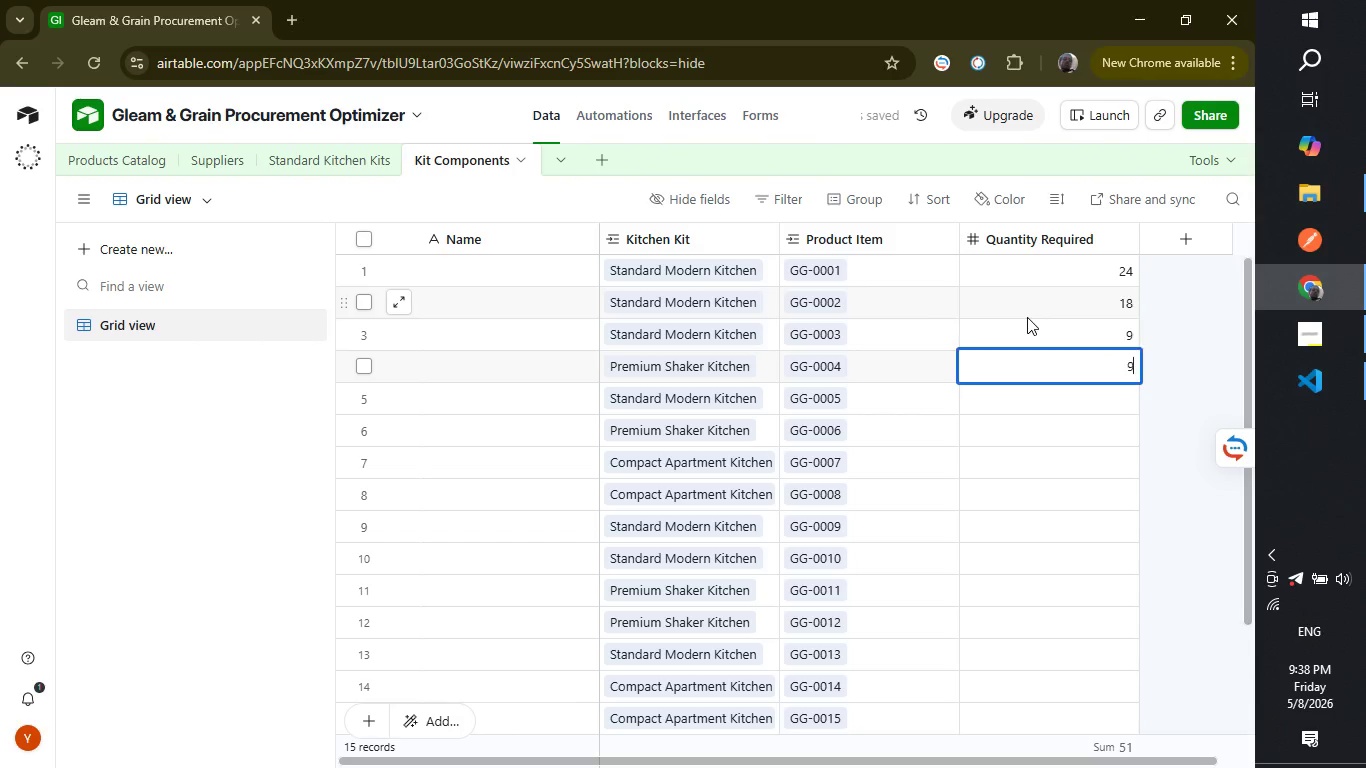 
key(9)
 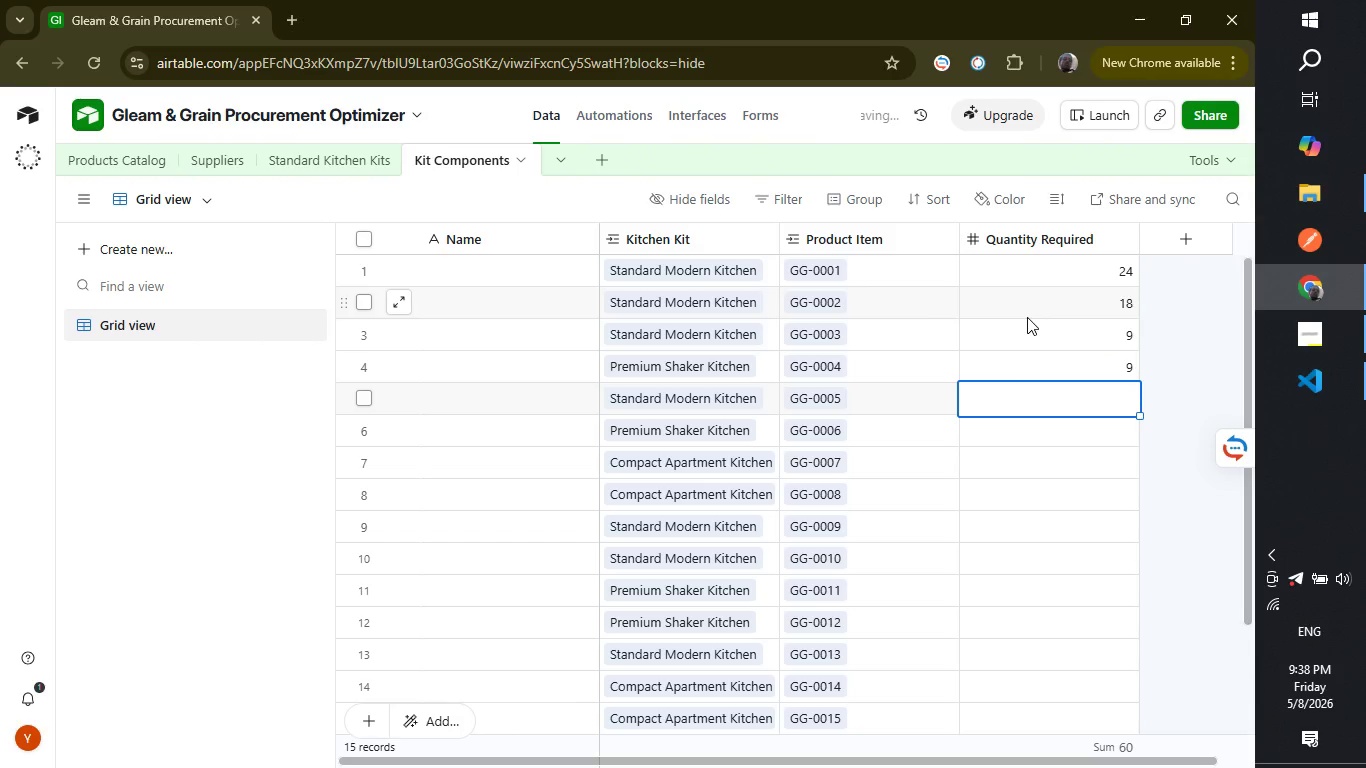 
key(Enter)
 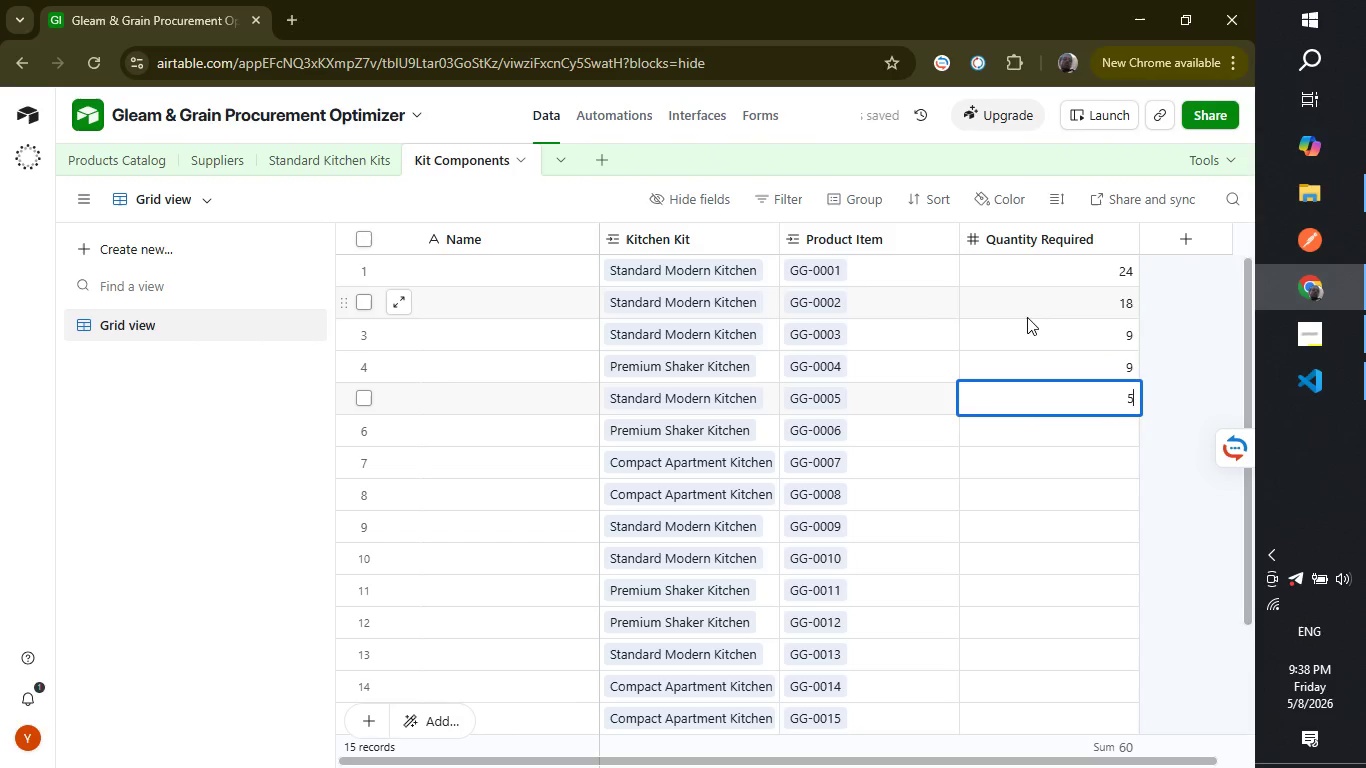 
key(5)
 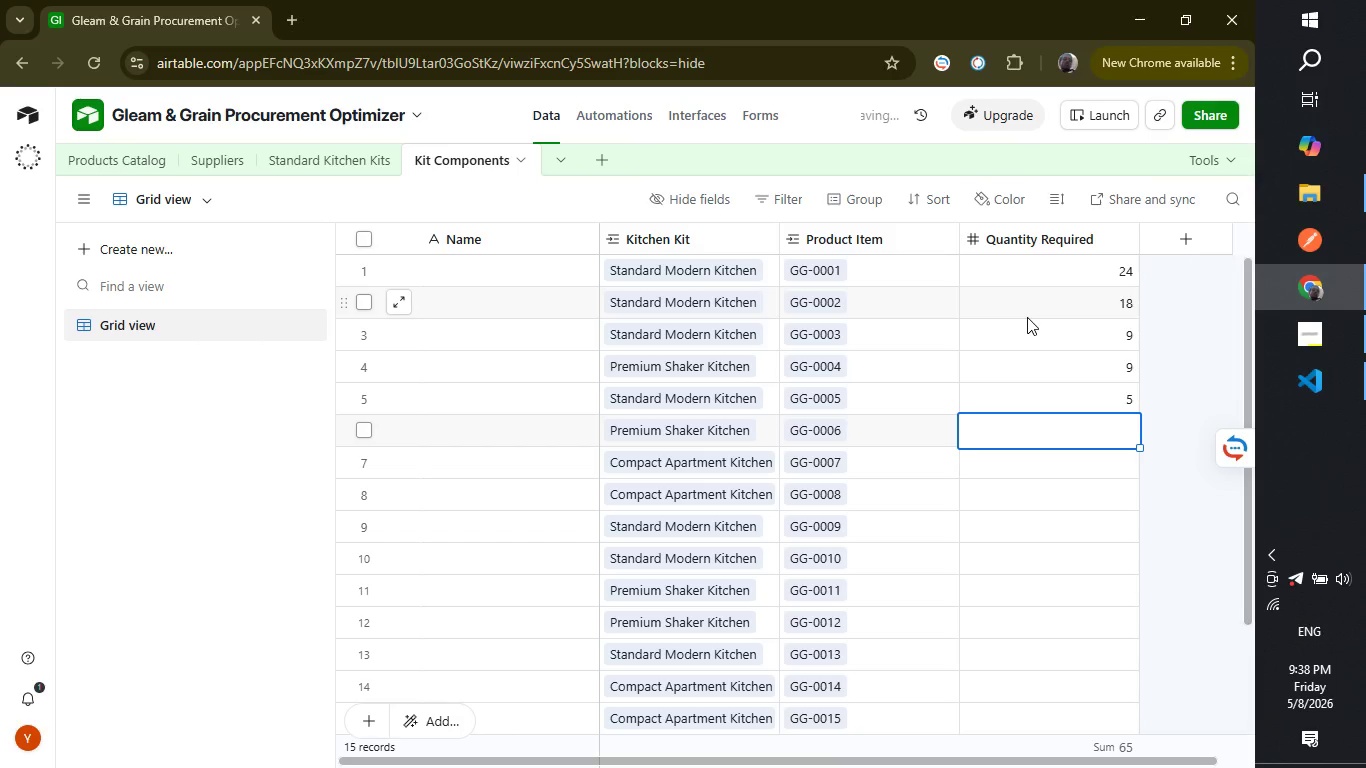 
key(Enter)
 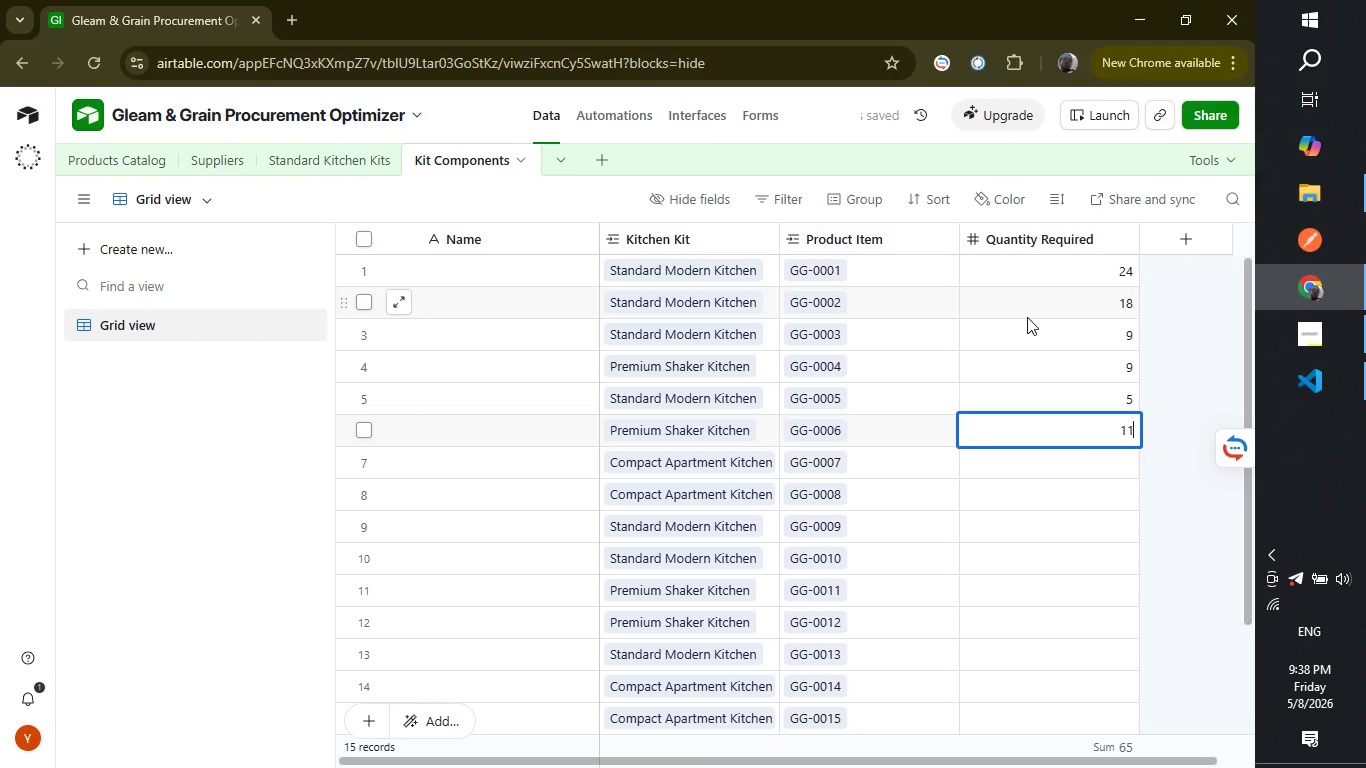 
type(11)
 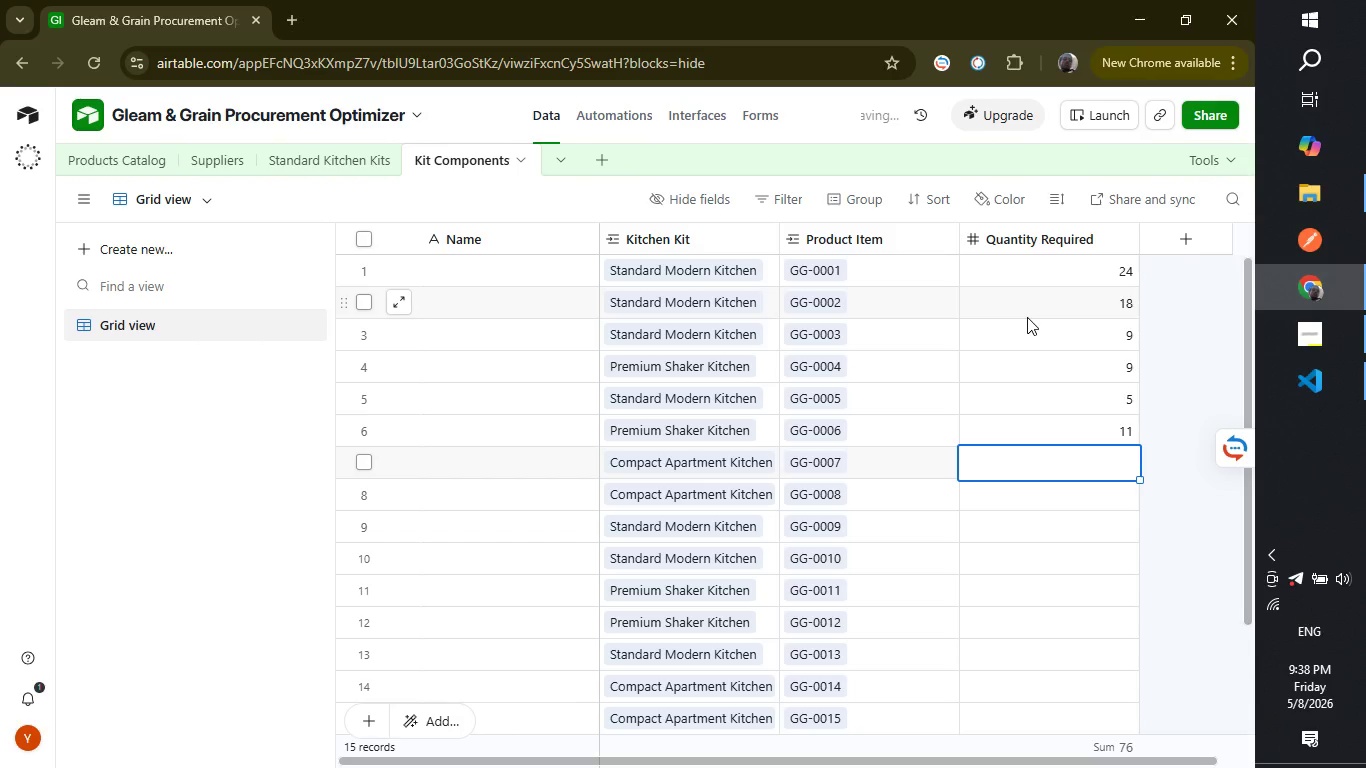 
key(Enter)
 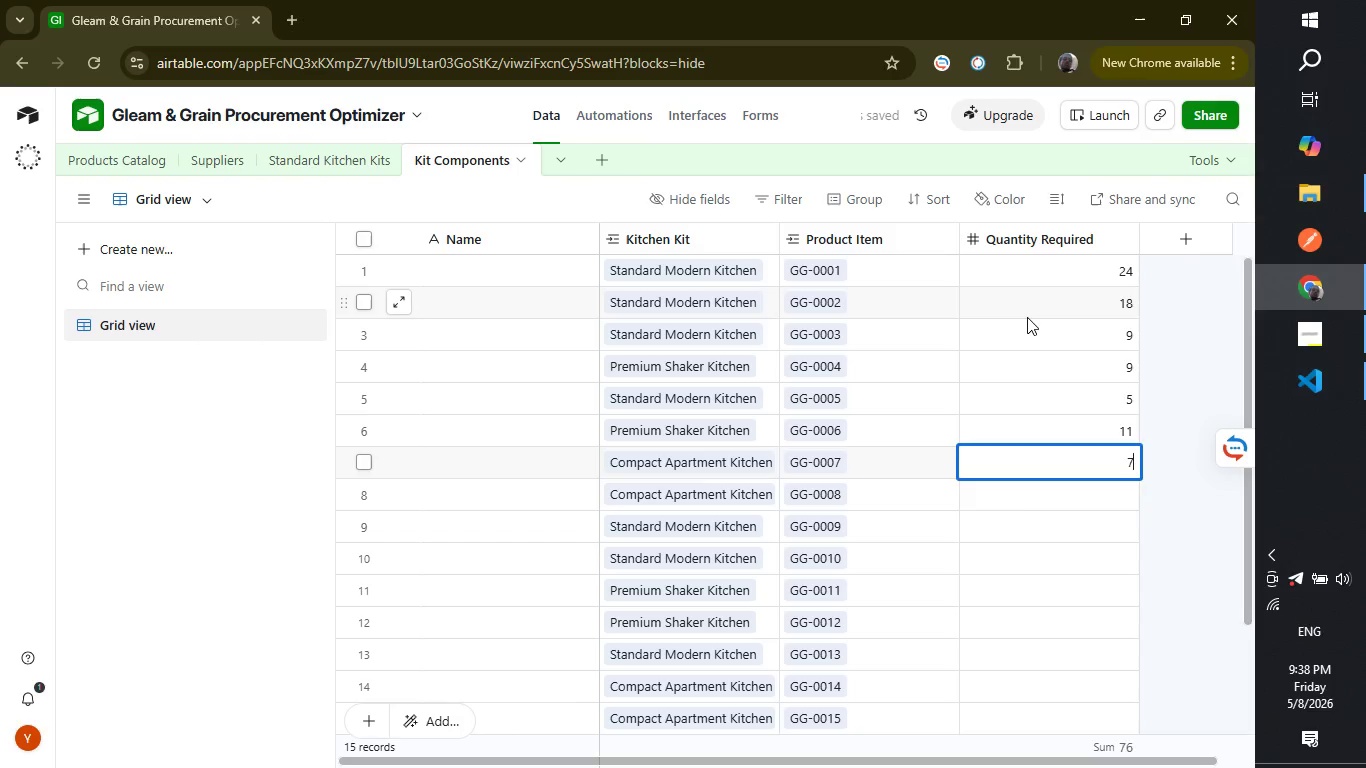 
key(7)
 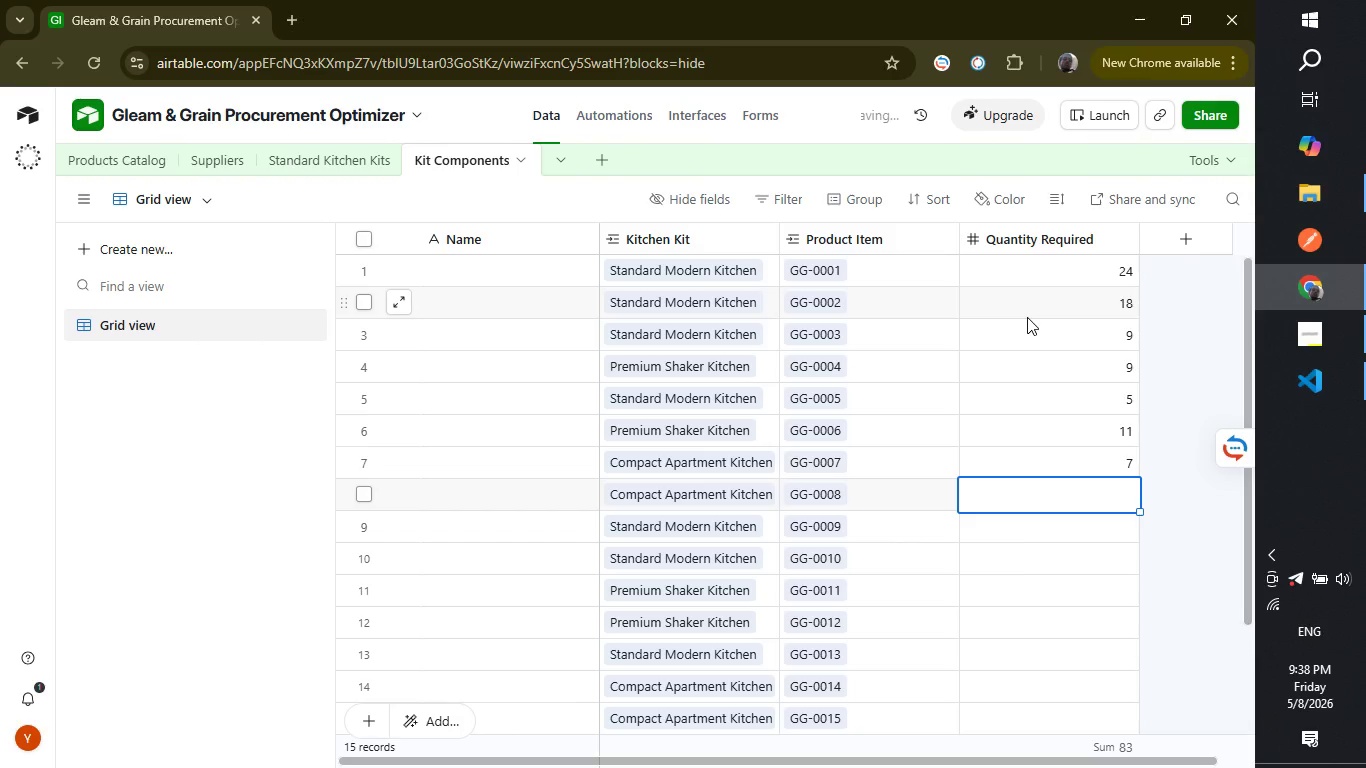 
key(Enter)
 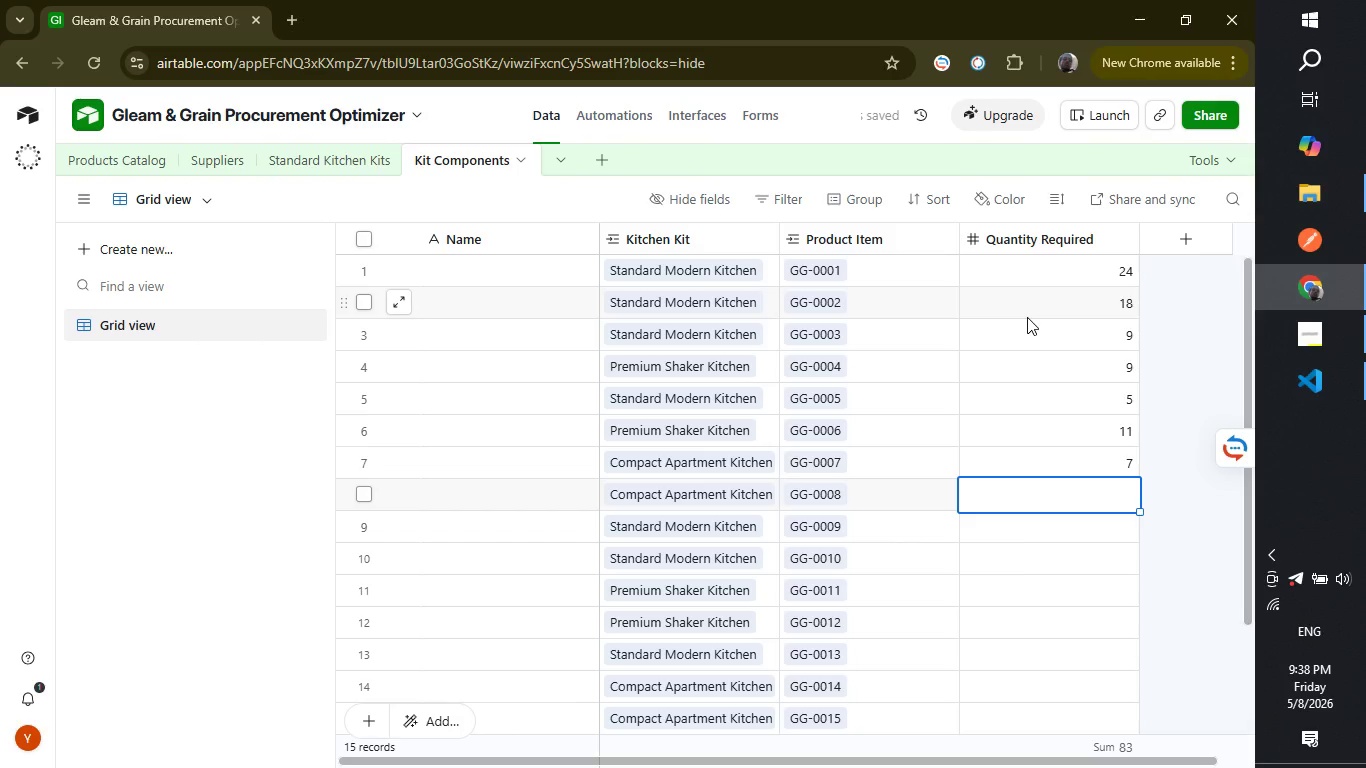 
key(6)
 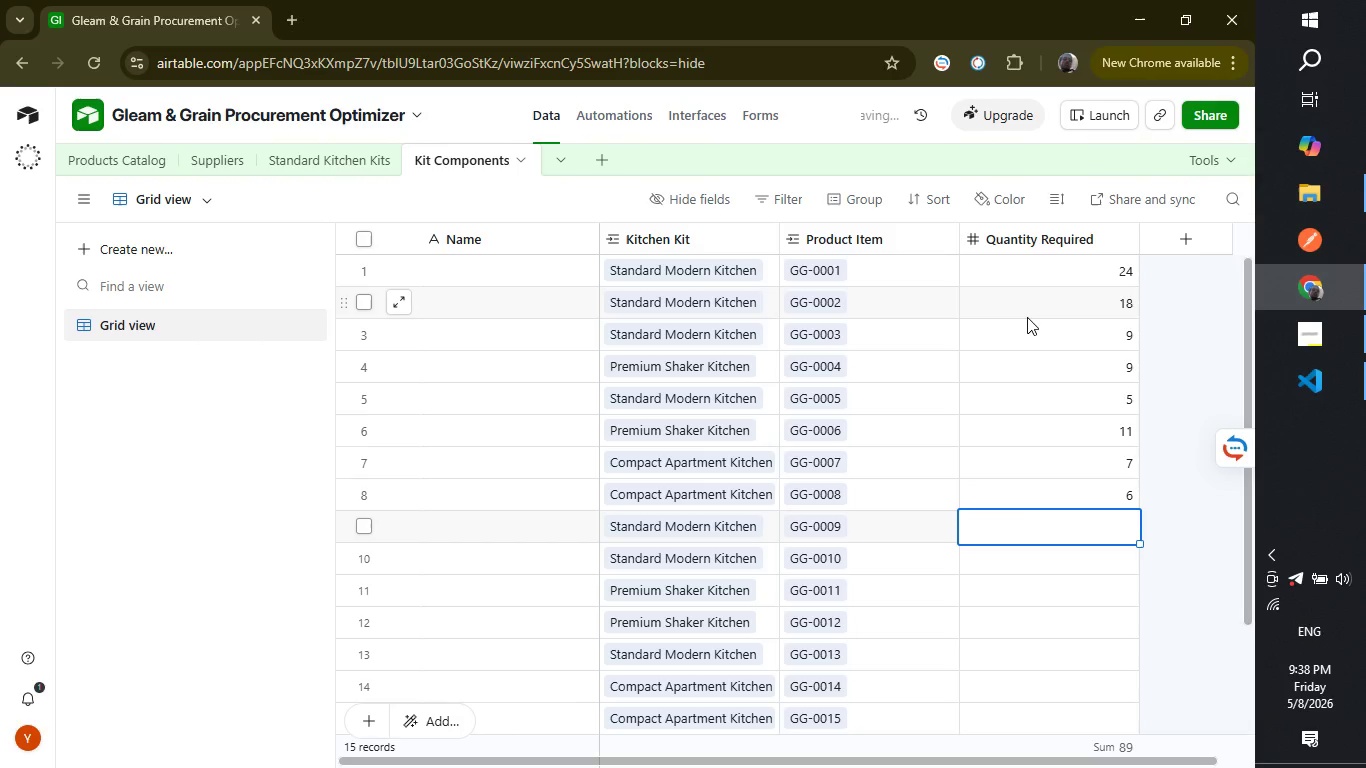 
key(Enter)
 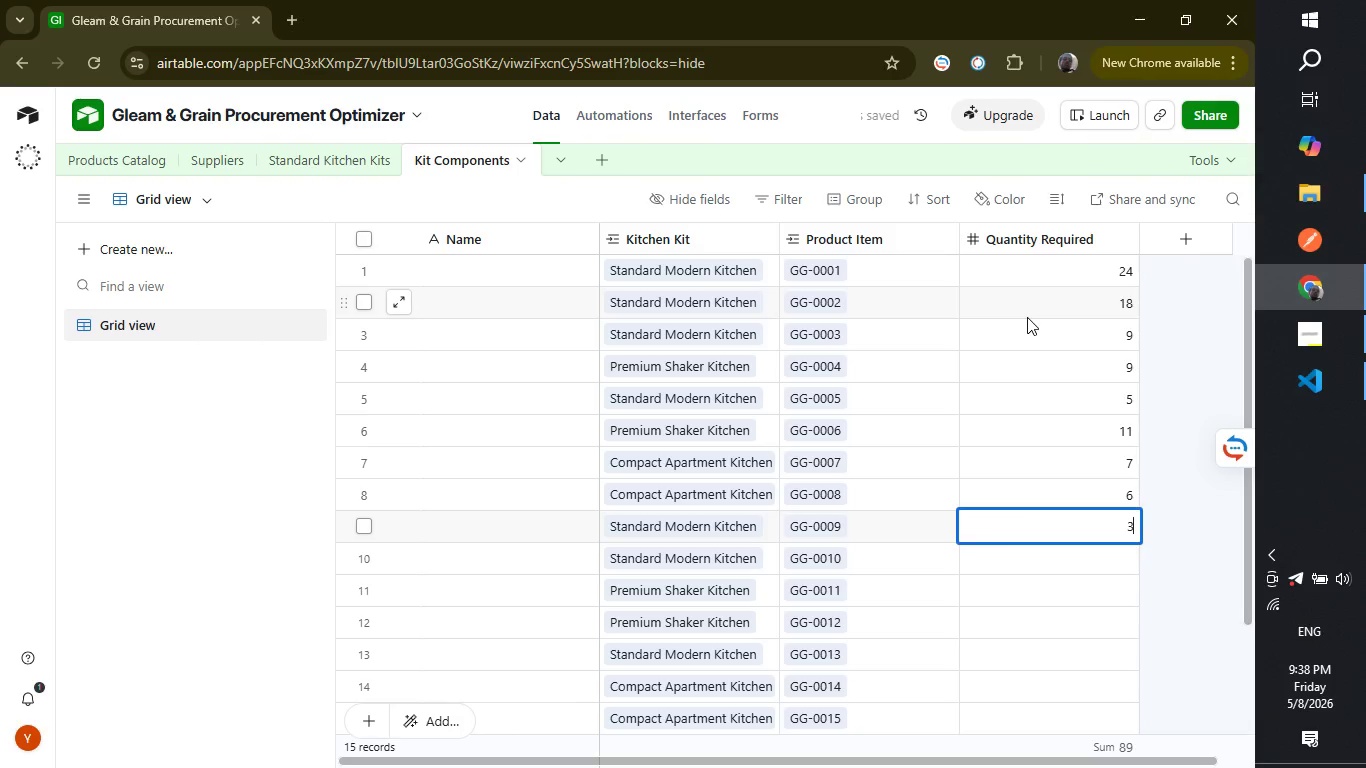 
key(3)
 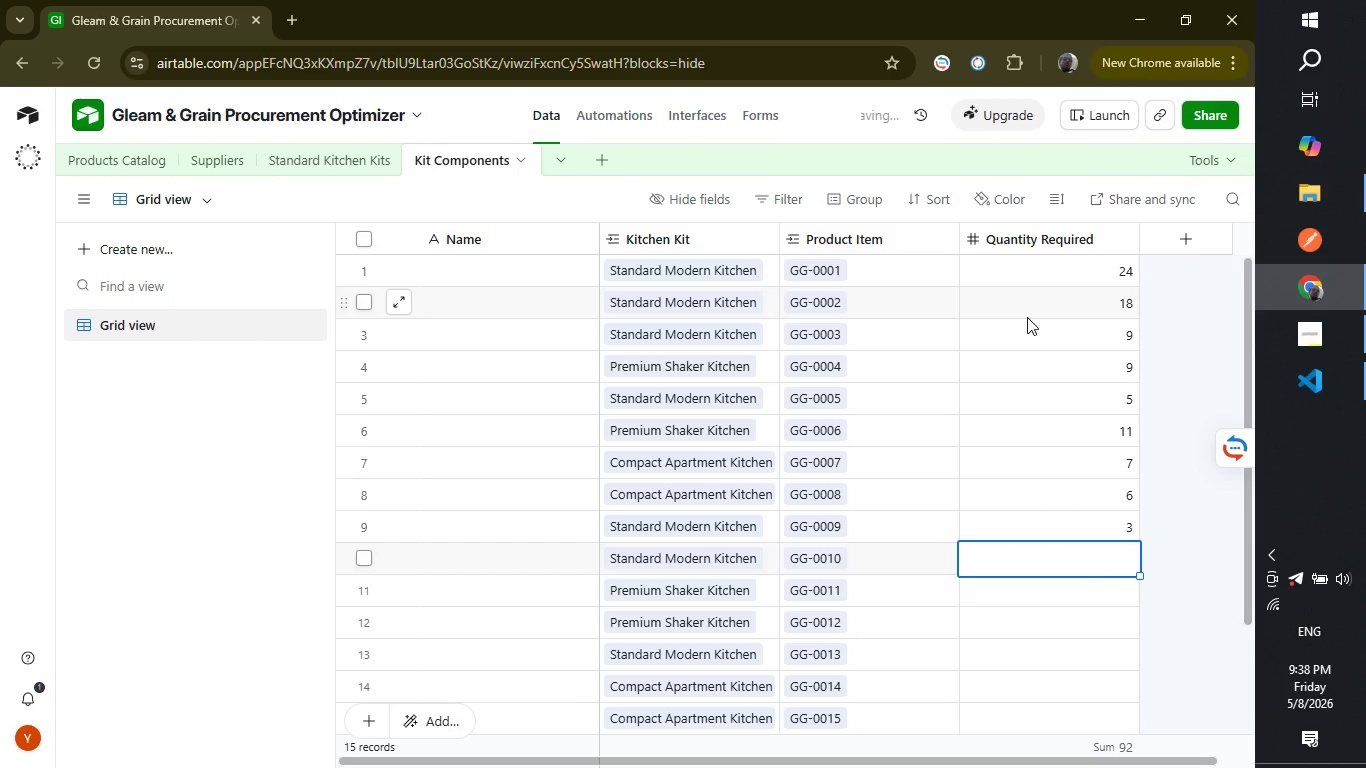 
key(Enter)
 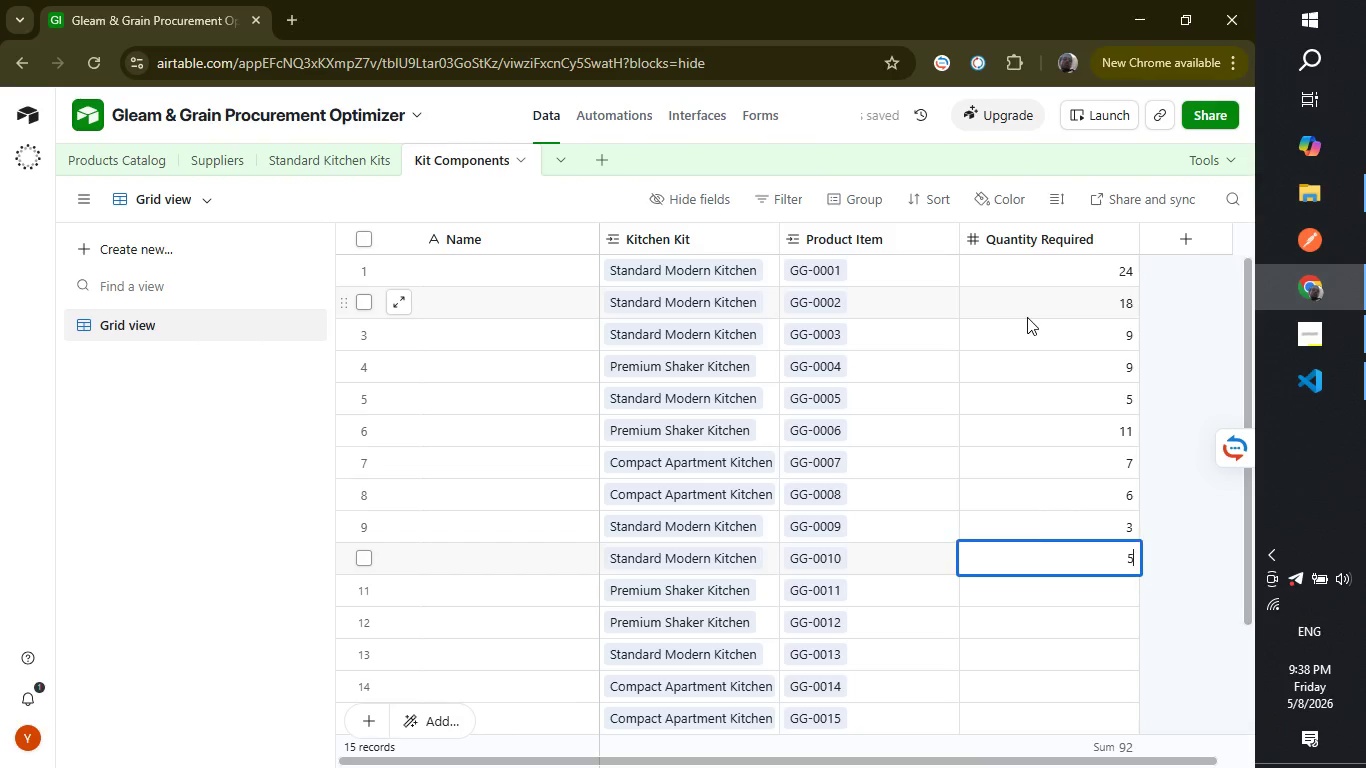 
key(5)
 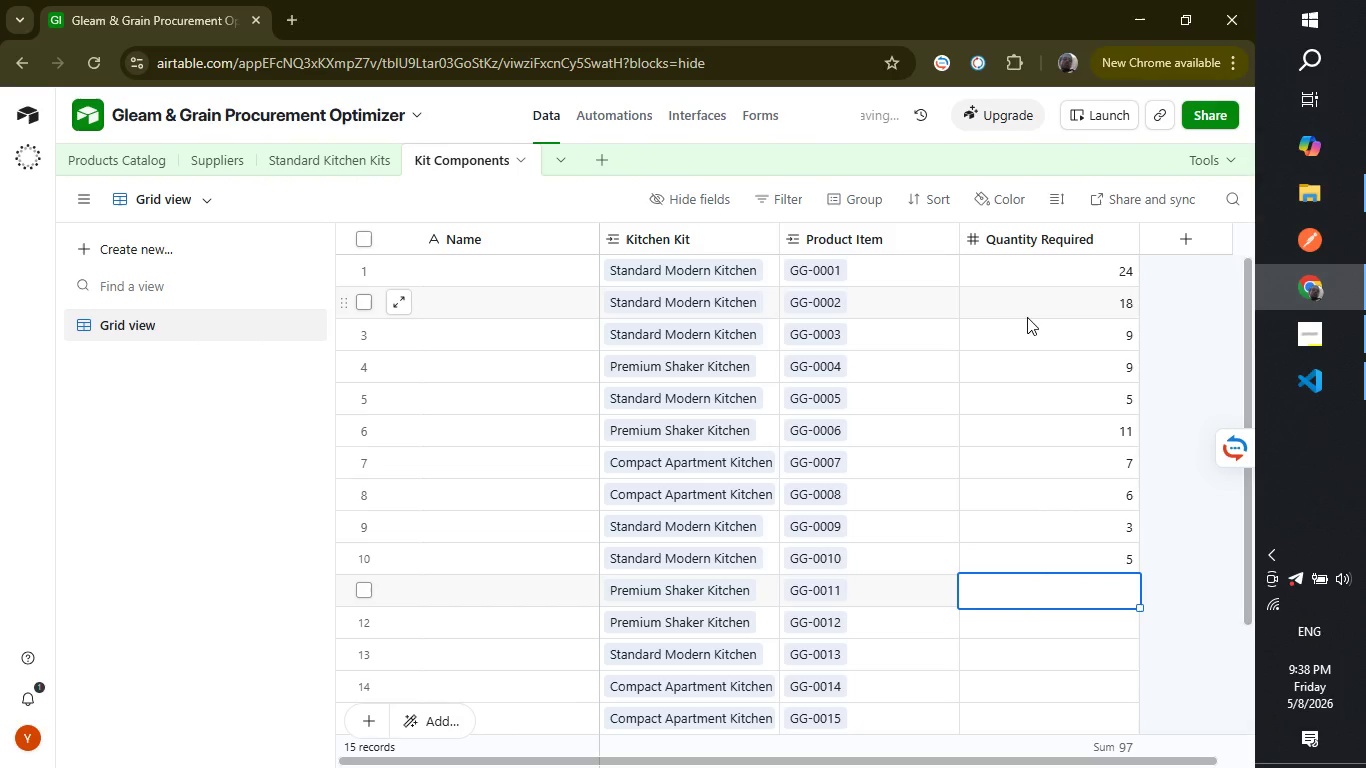 
key(Enter)
 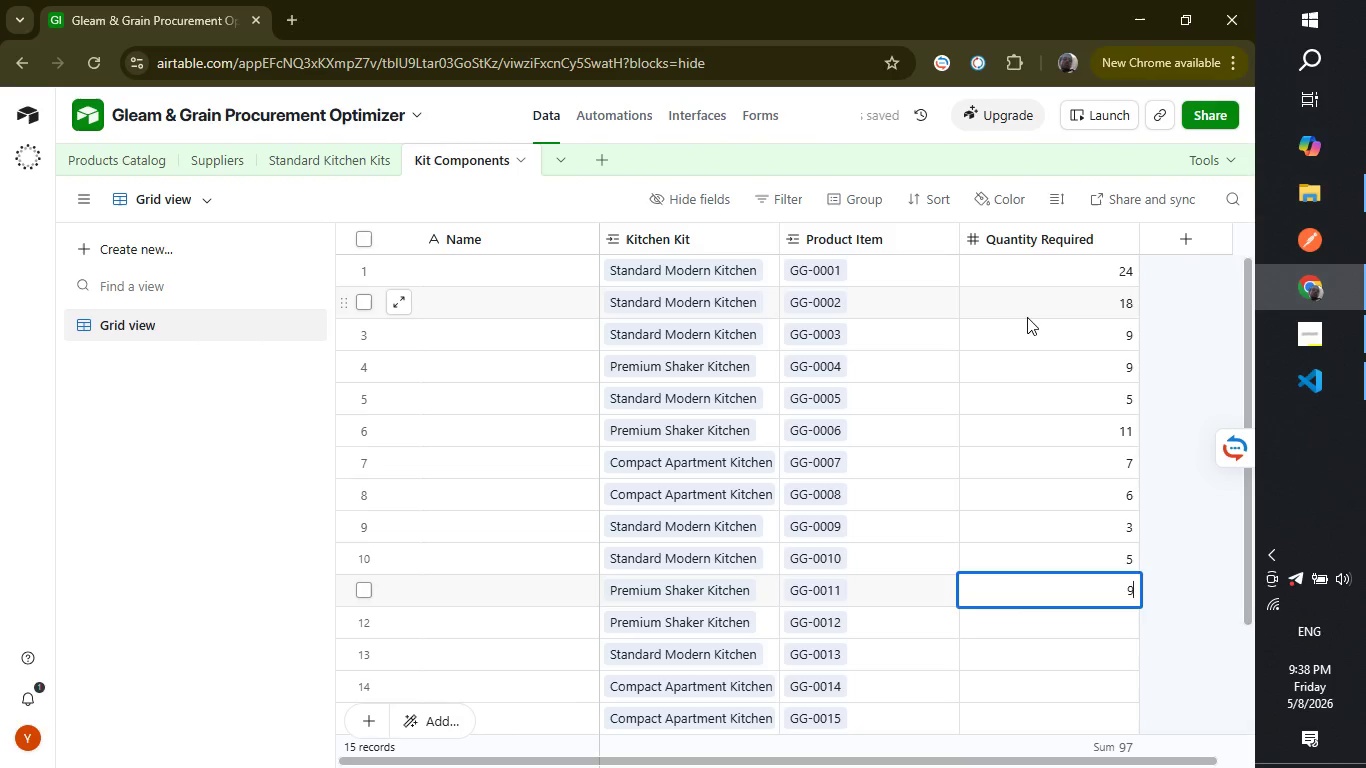 
key(9)
 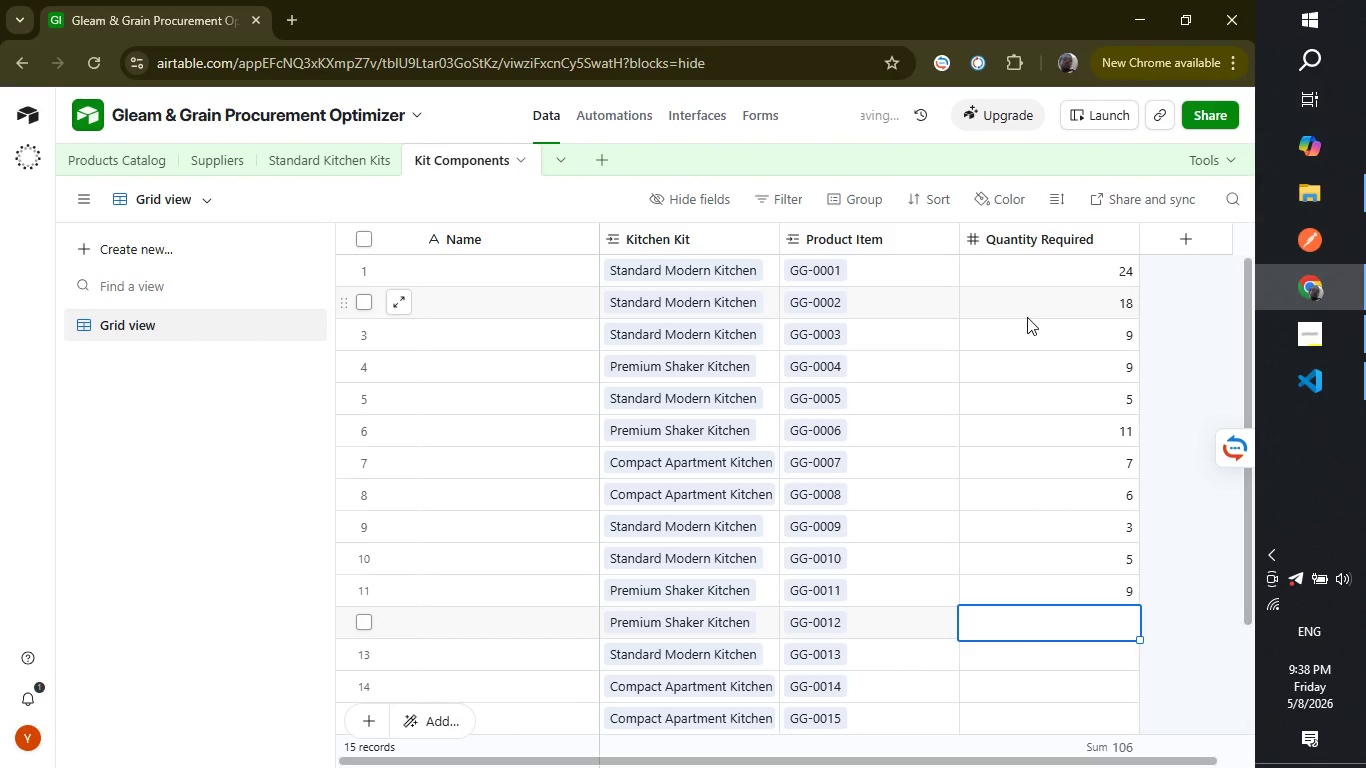 
key(Enter)
 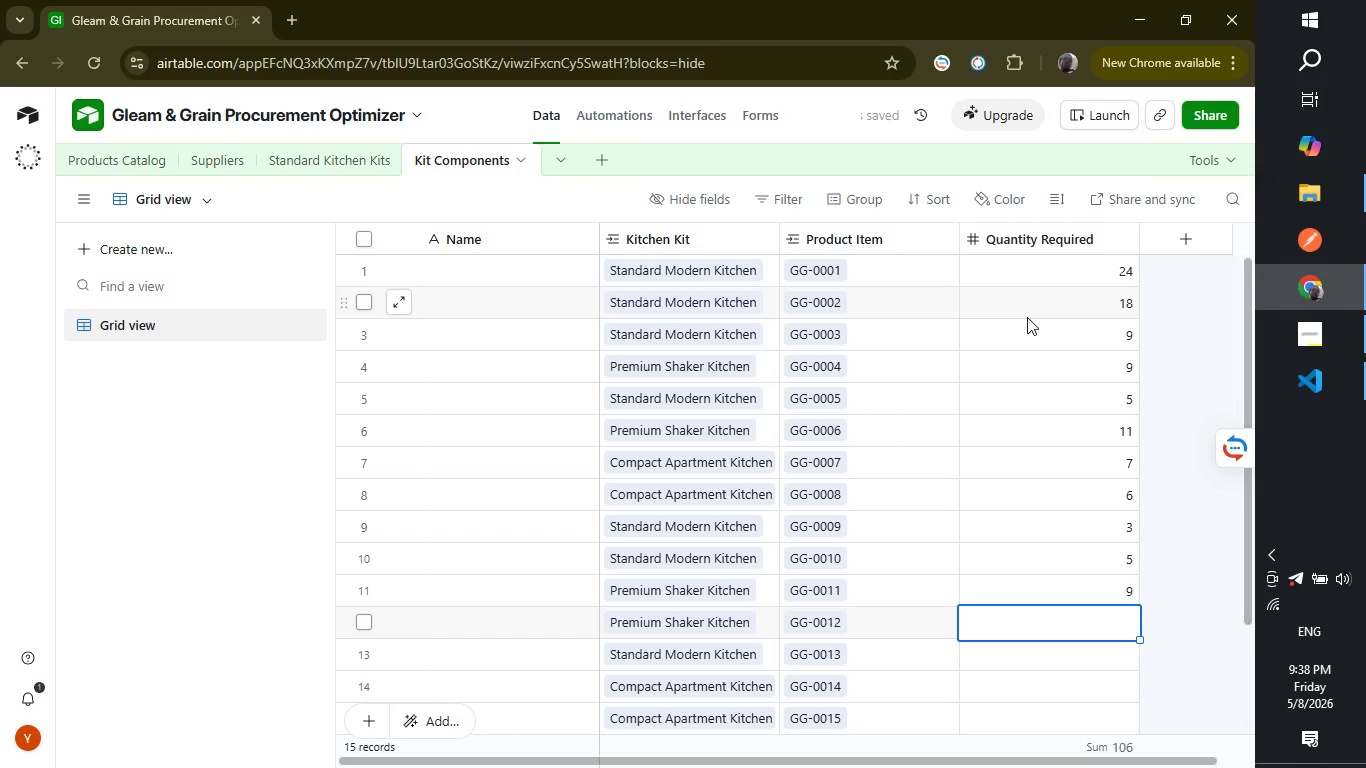 
key(7)
 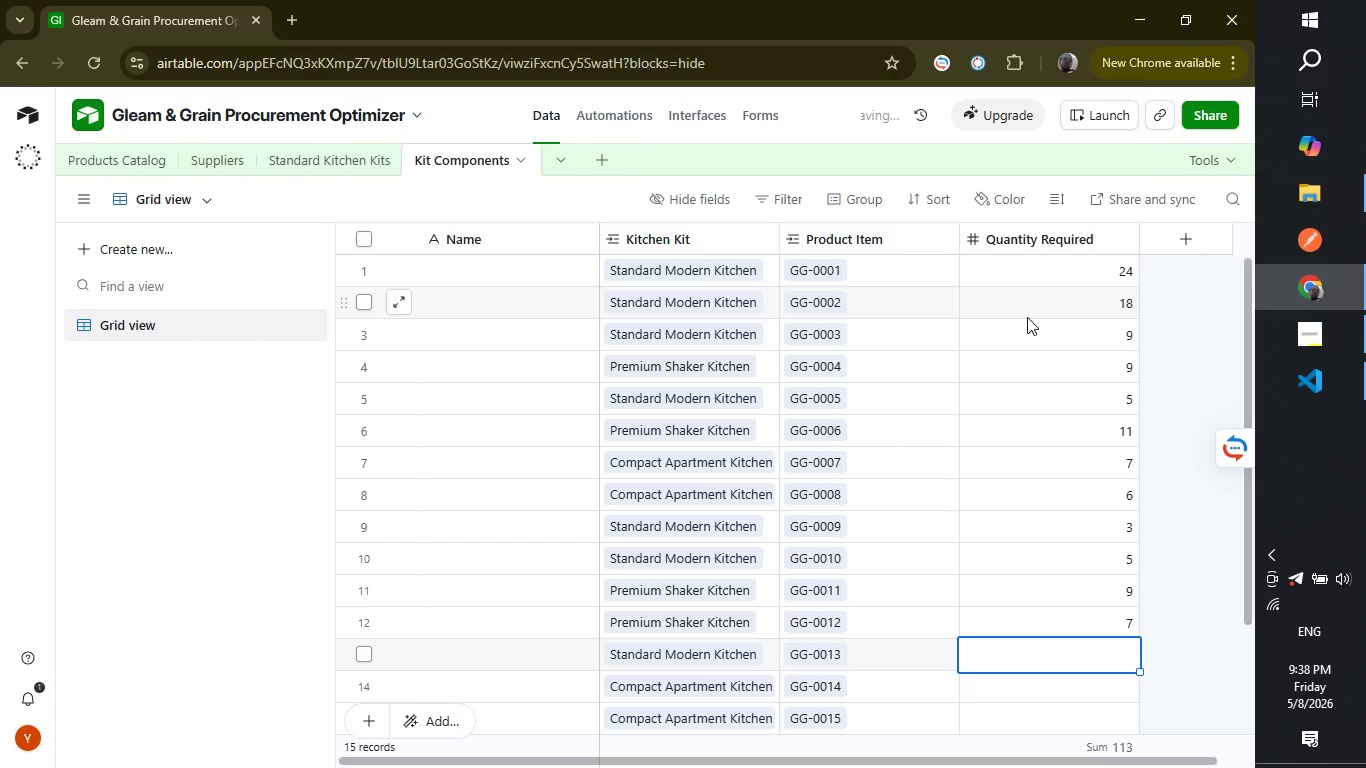 
key(Enter)
 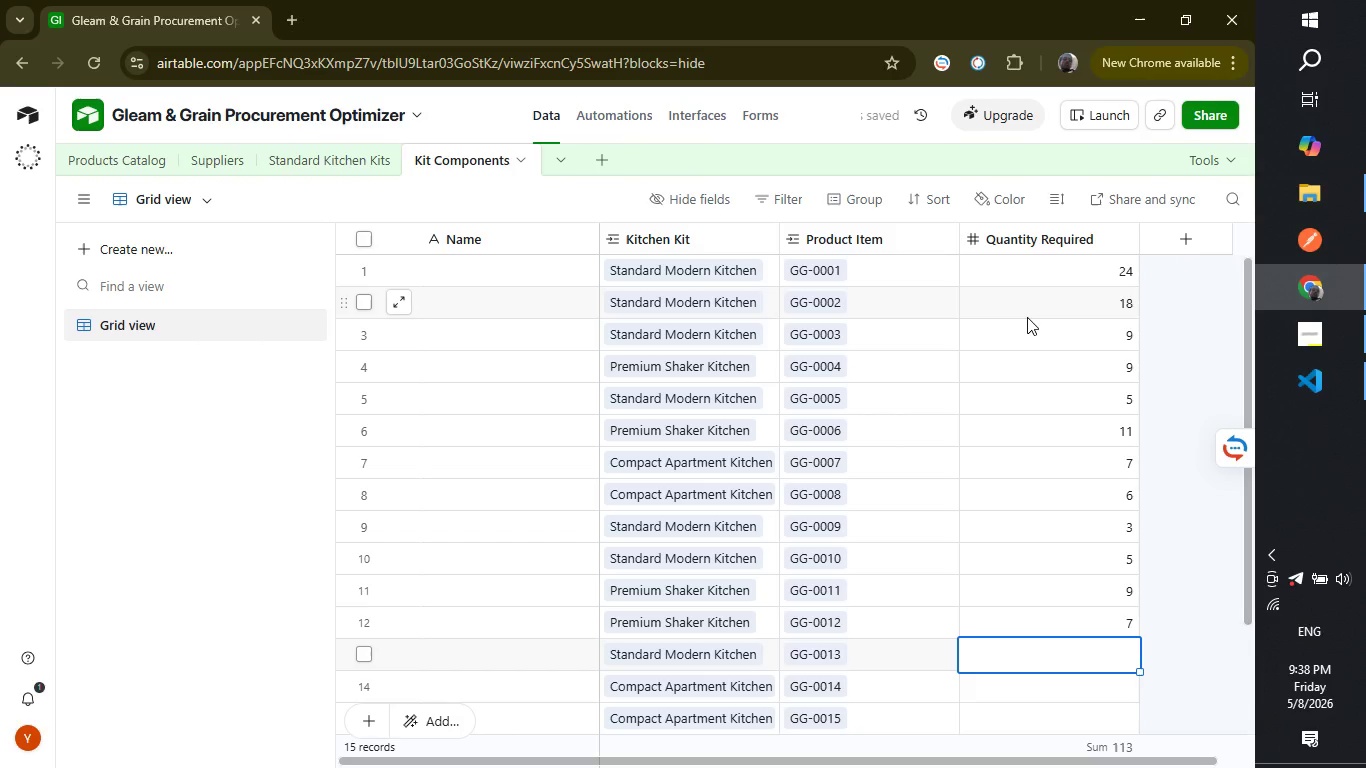 
key(6)
 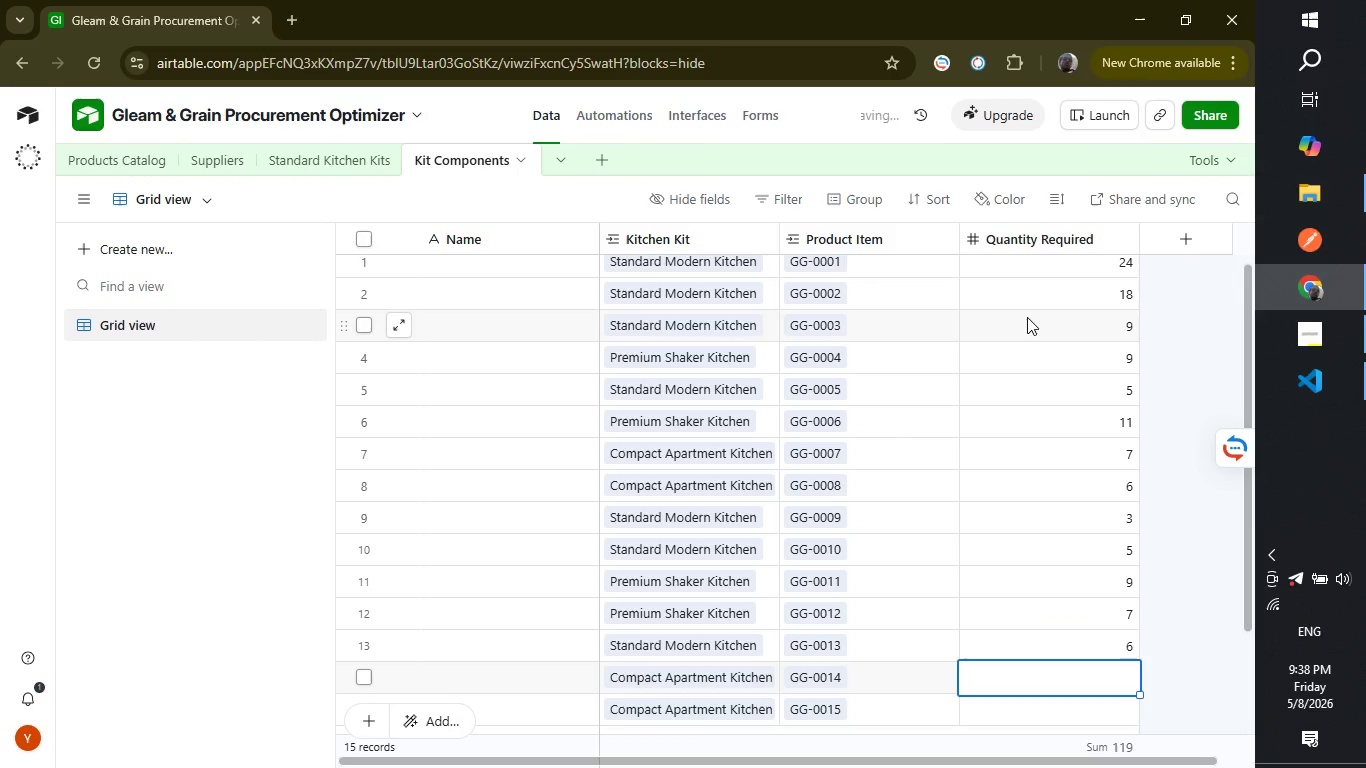 
key(Enter)
 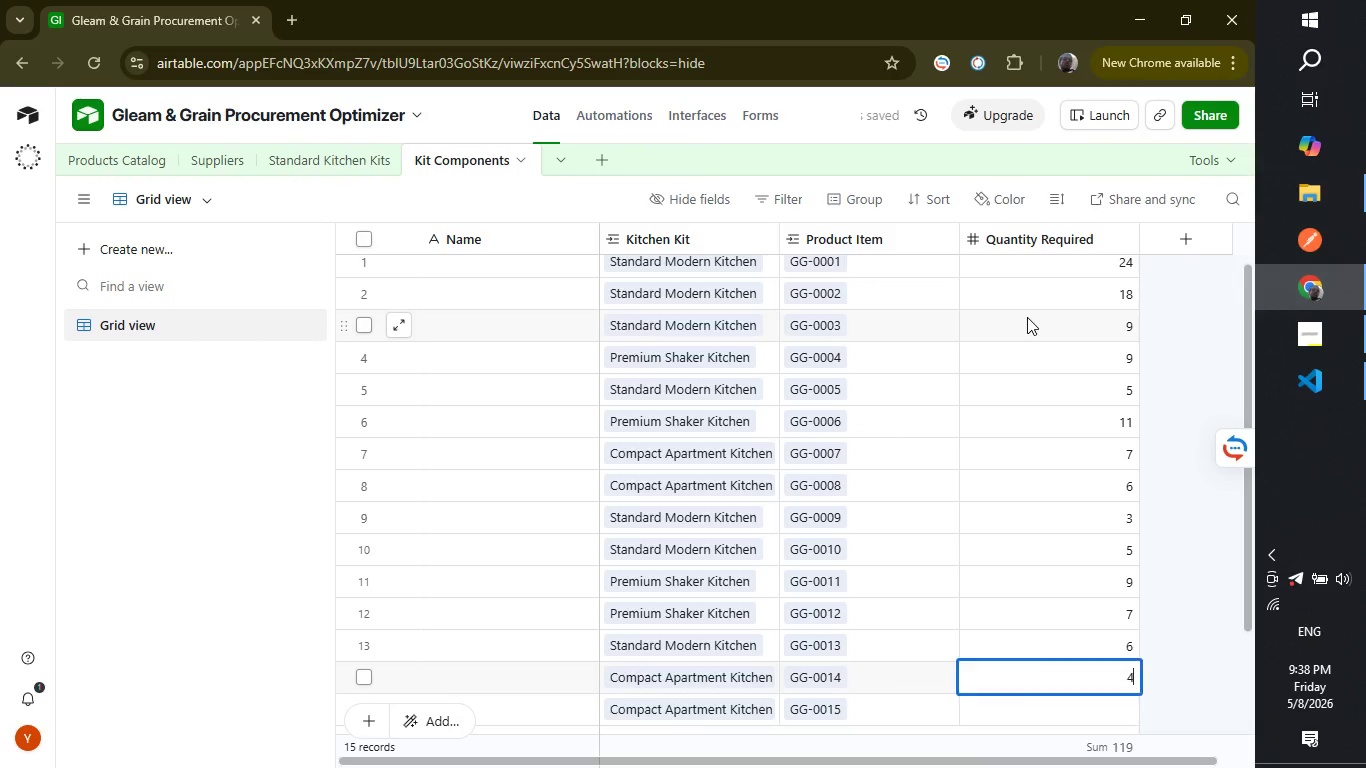 
key(4)
 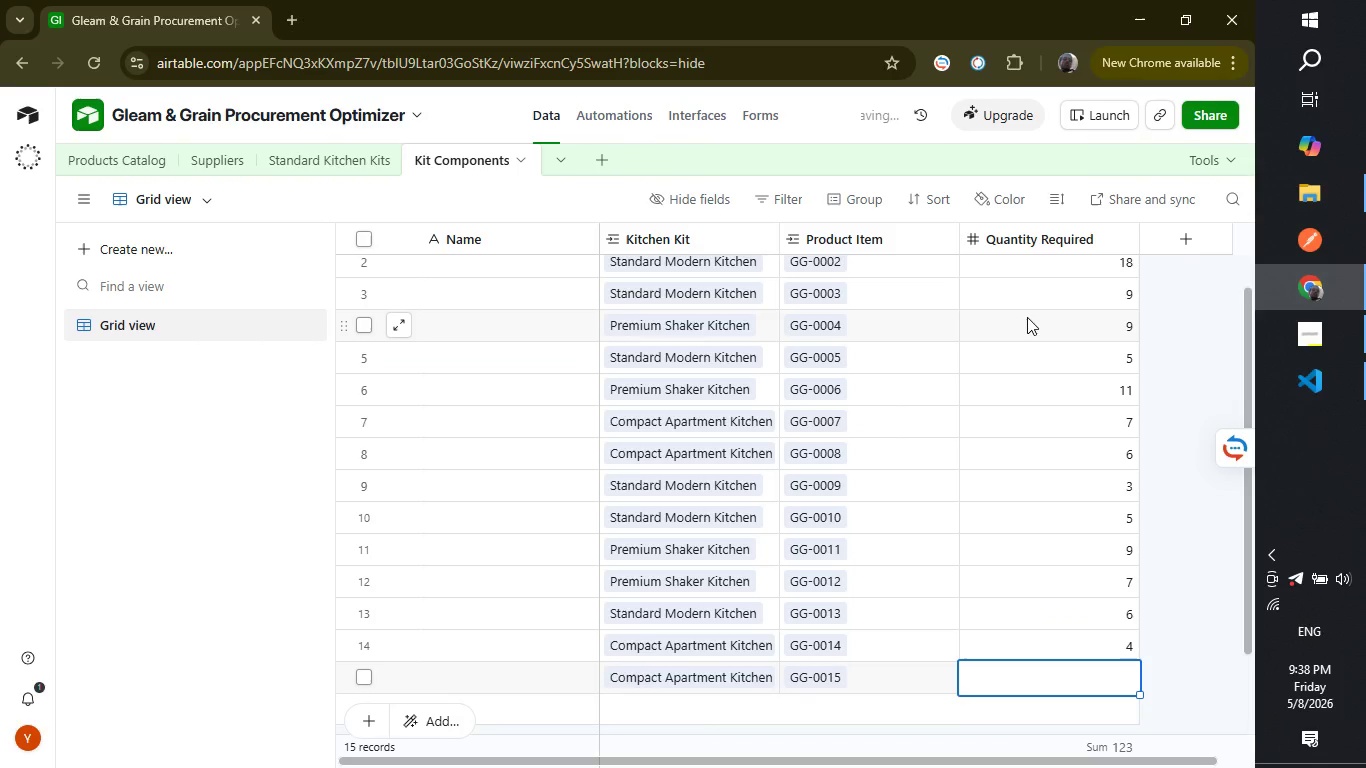 
key(Enter)
 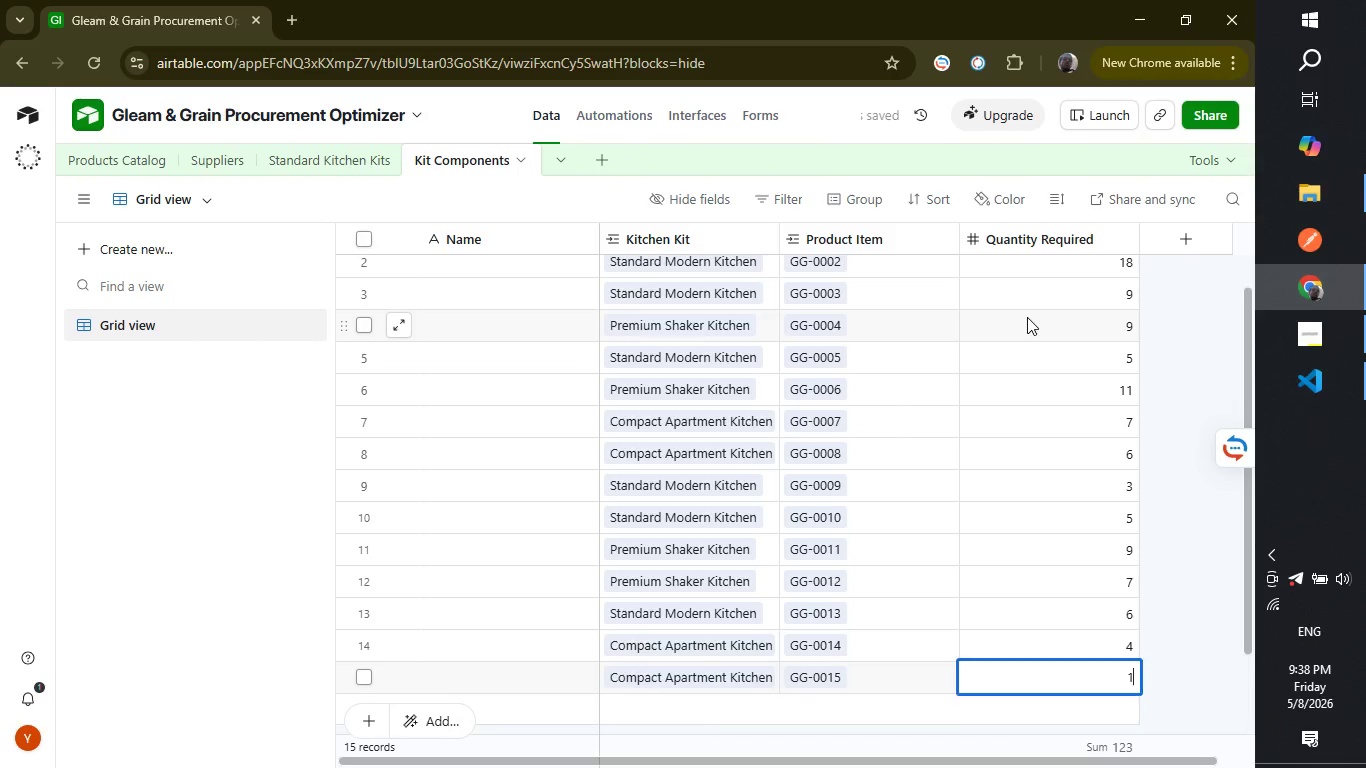 
type(12)
 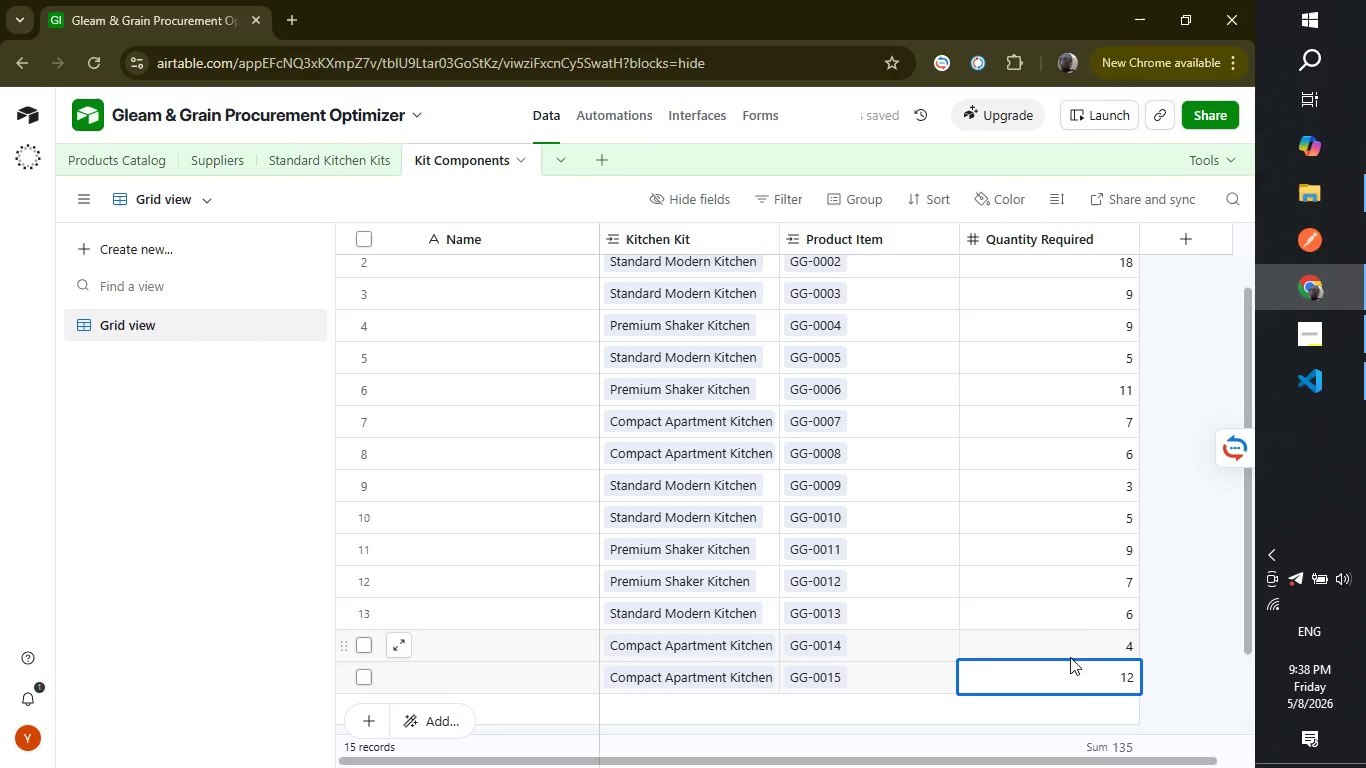 
scroll: coordinate [804, 489], scroll_direction: up, amount: 12.0
 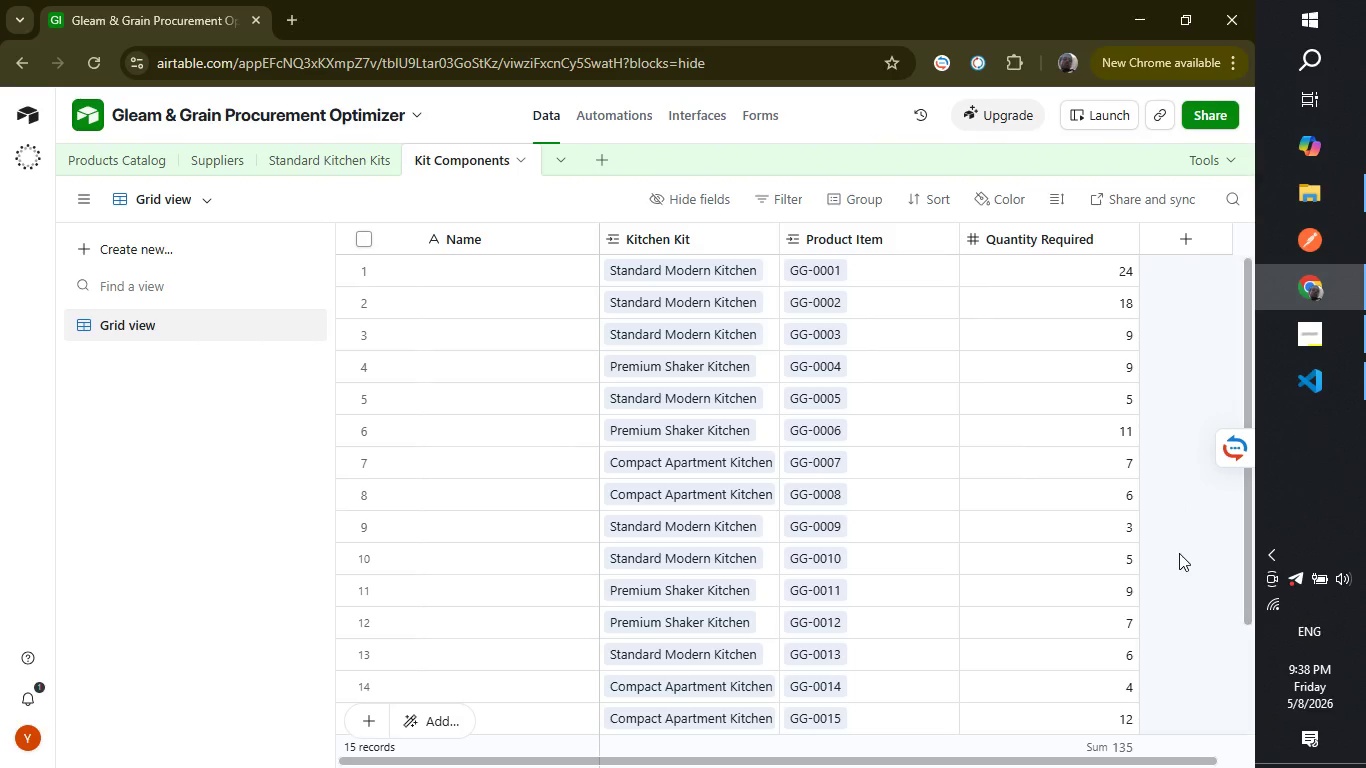 
wait(8.28)
 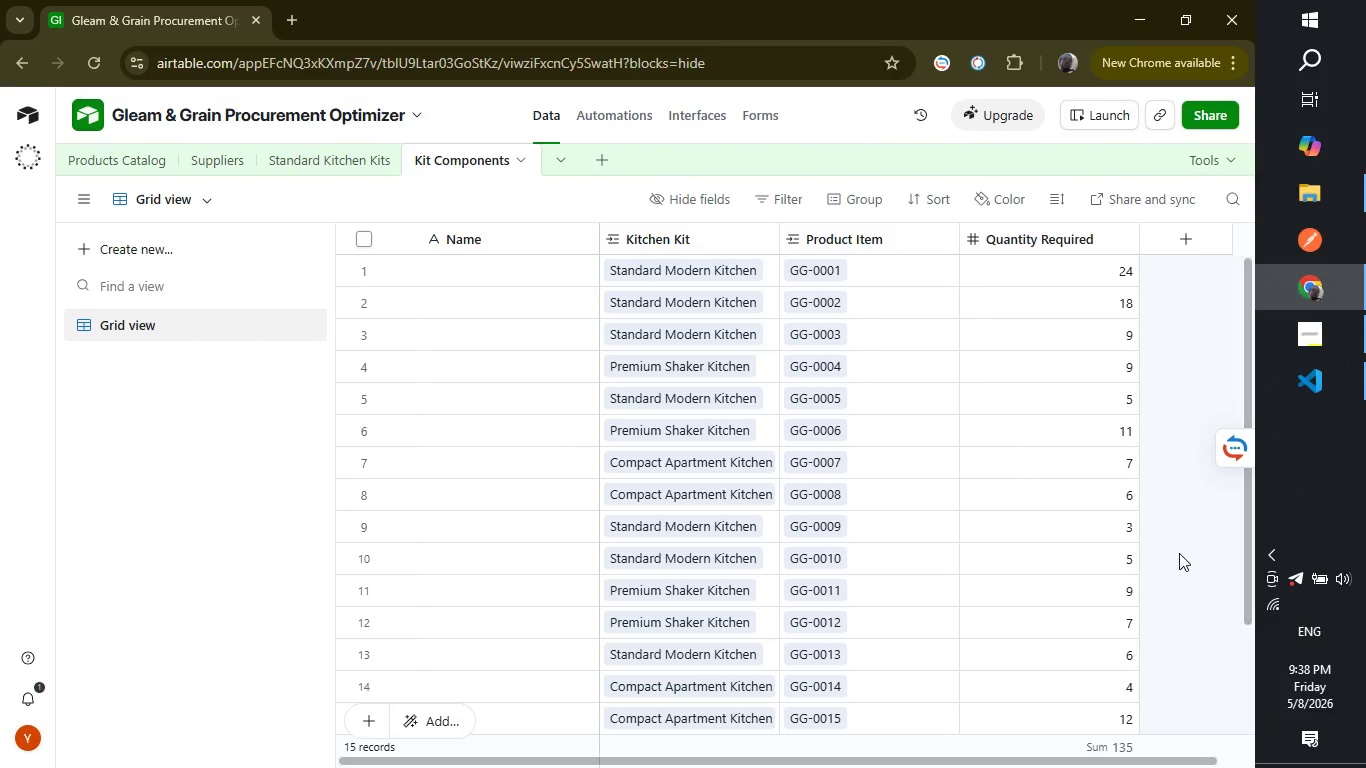 
left_click_drag(start_coordinate=[1082, 228], to_coordinate=[498, 215])
 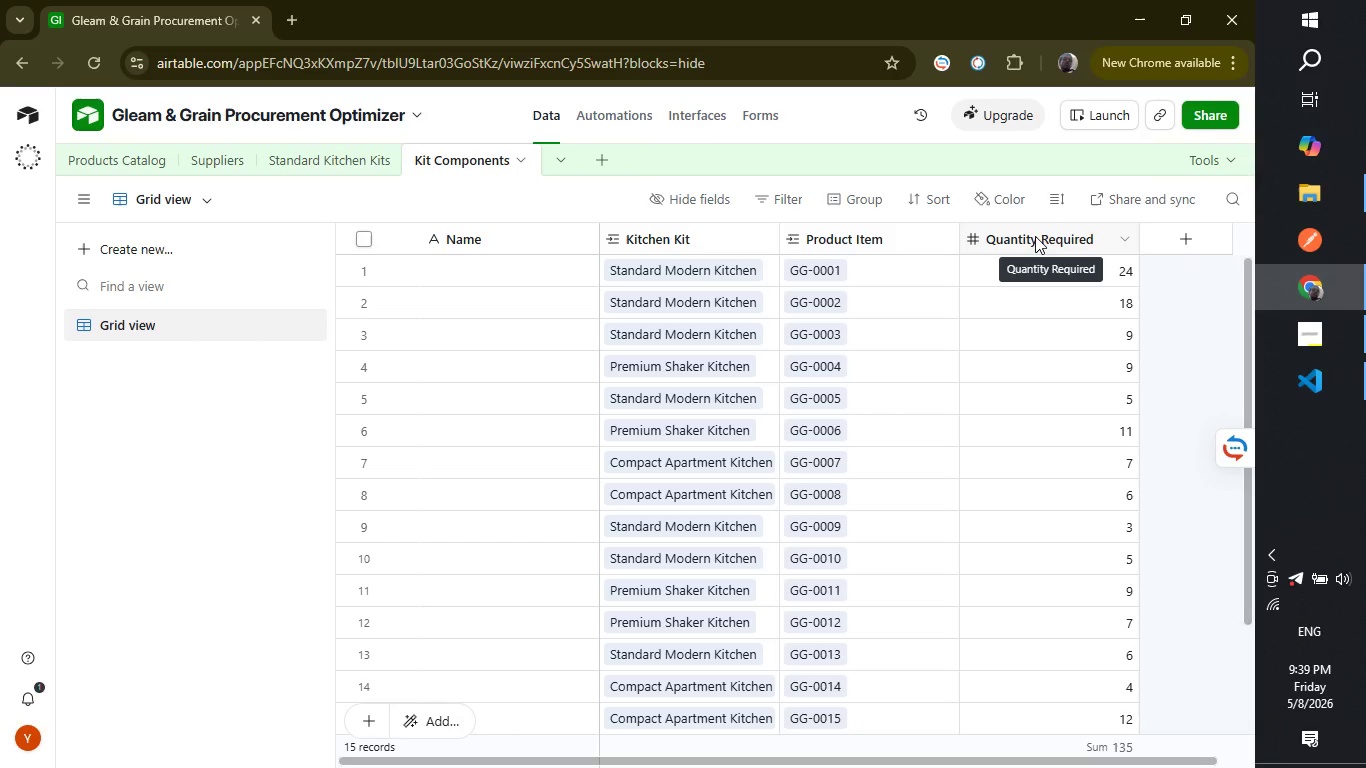 
wait(22.11)
 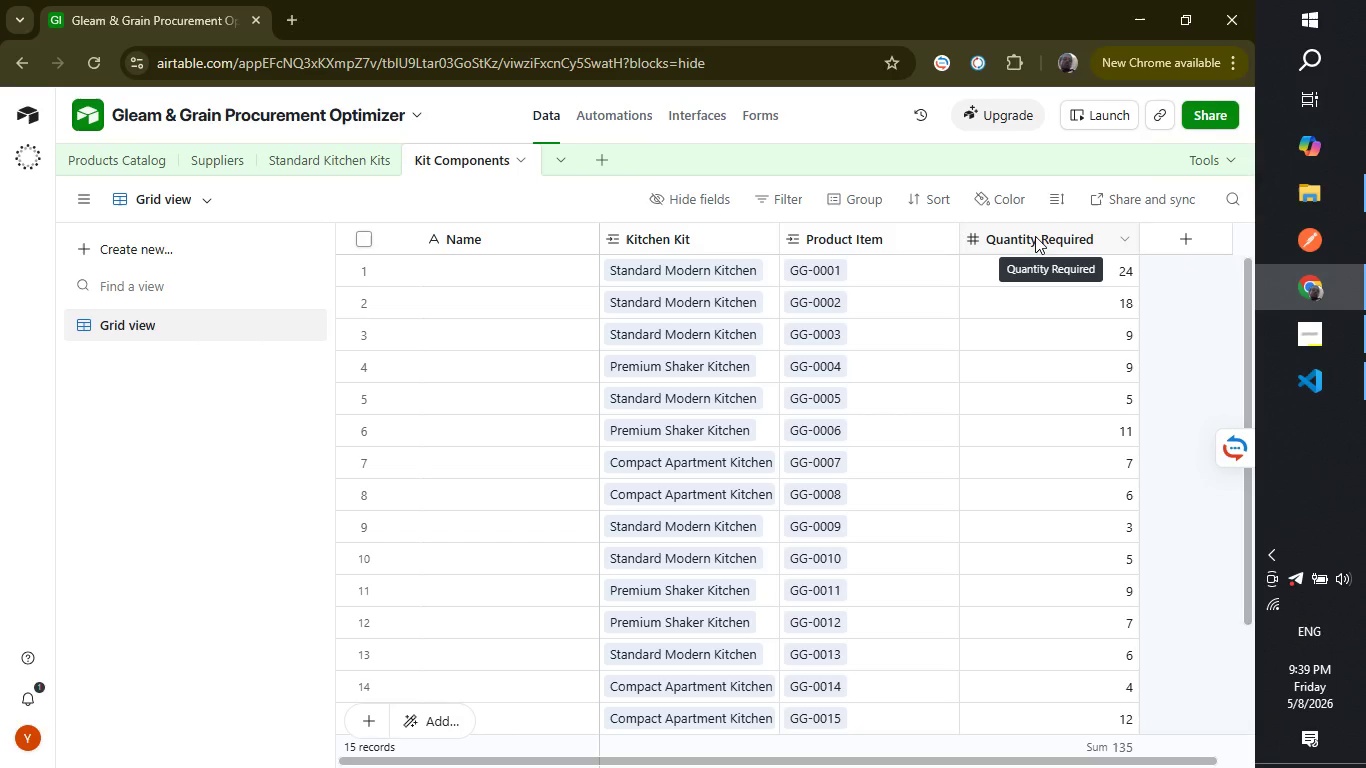 
left_click([1177, 238])
 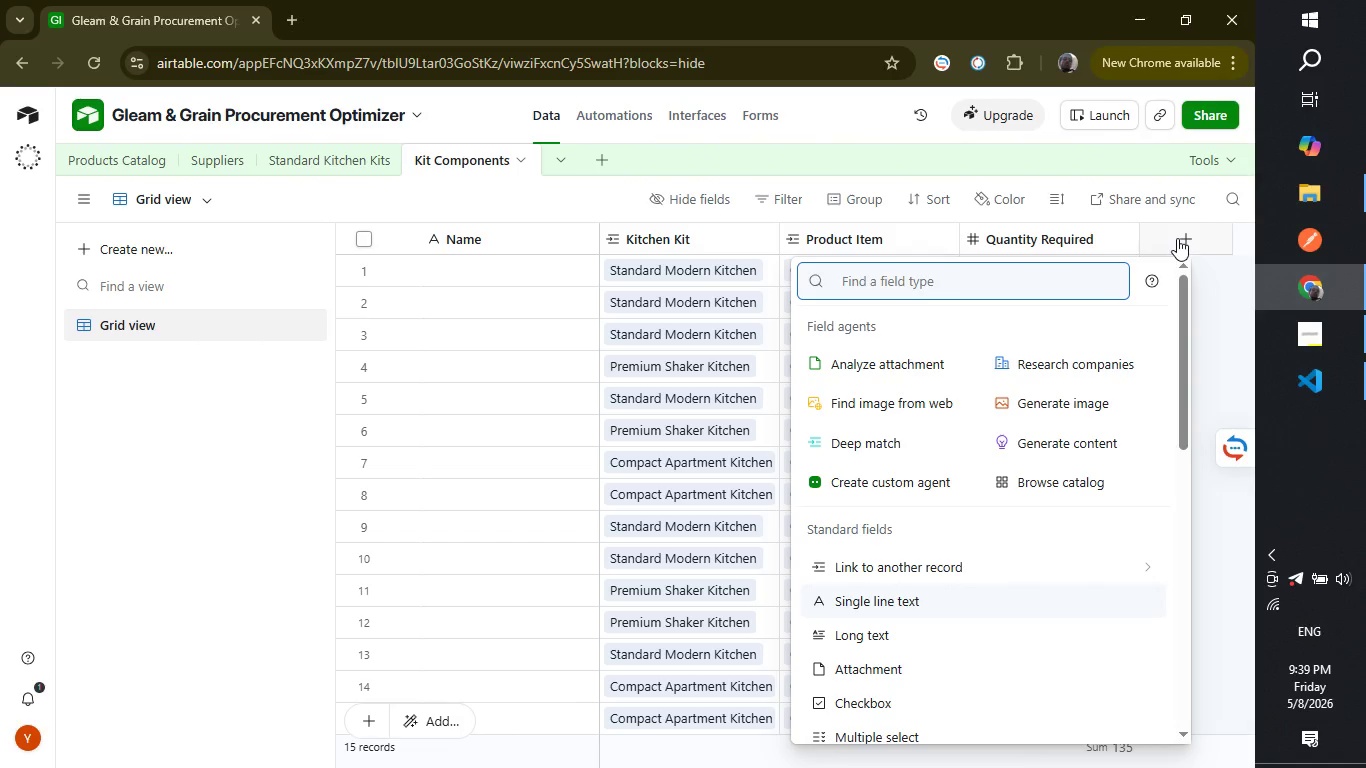 
wait(37.67)
 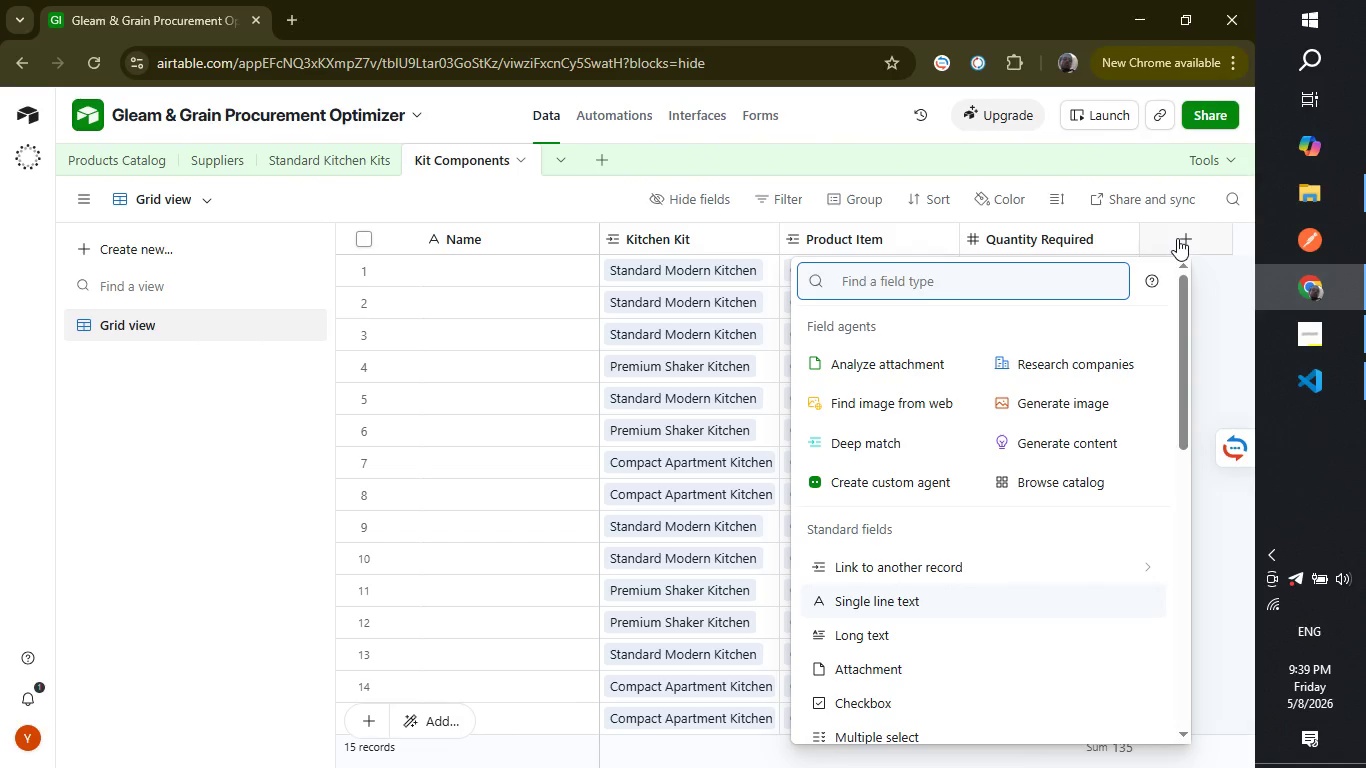 
type(look)
 